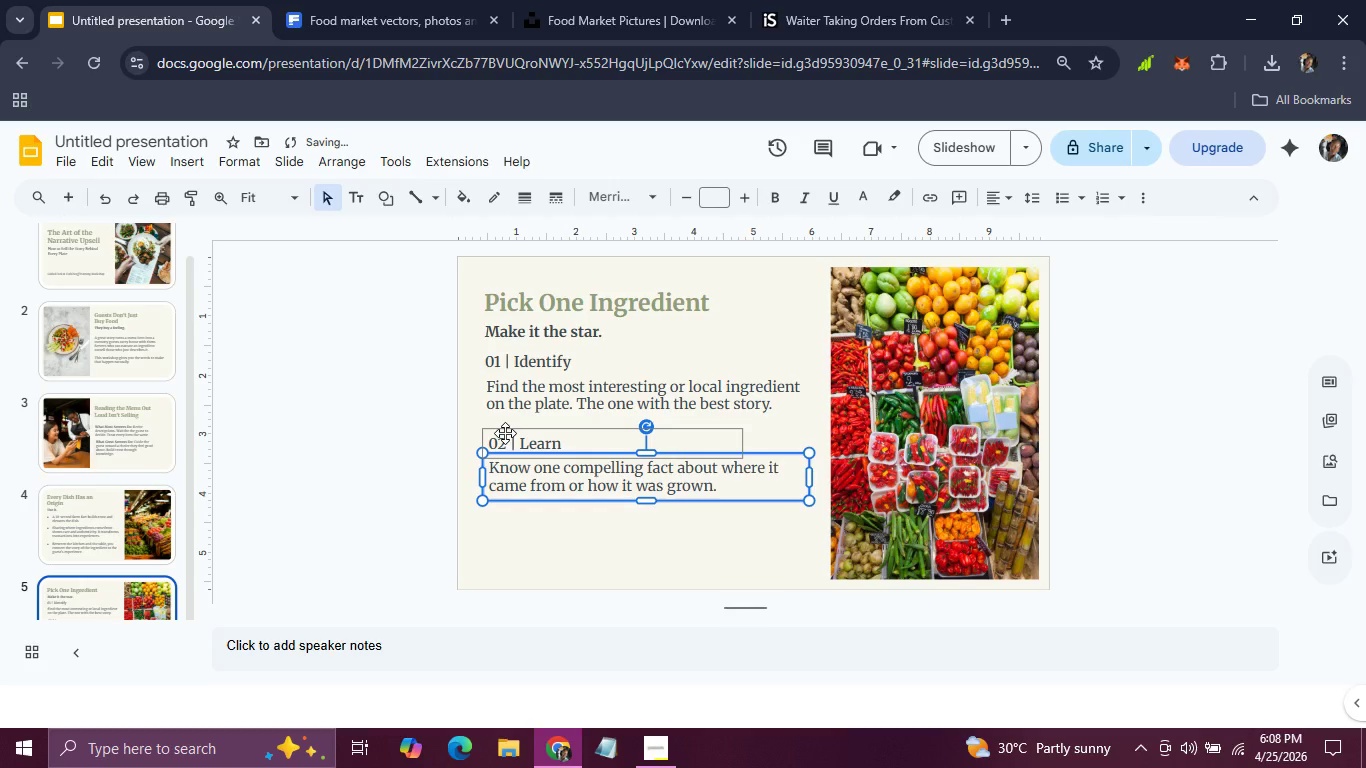 
hold_key(key=ShiftLeft, duration=0.58)
left_click([505, 432])
 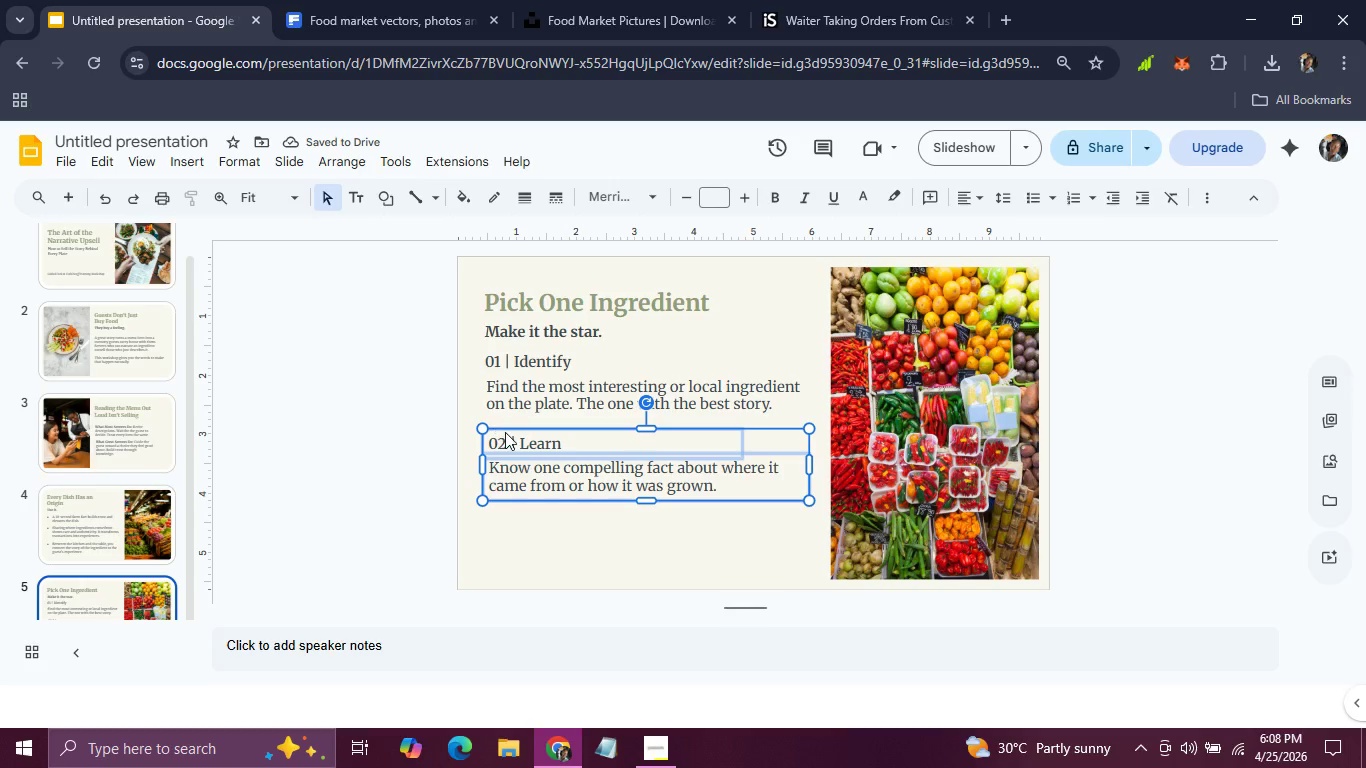 
key(Control+D)
 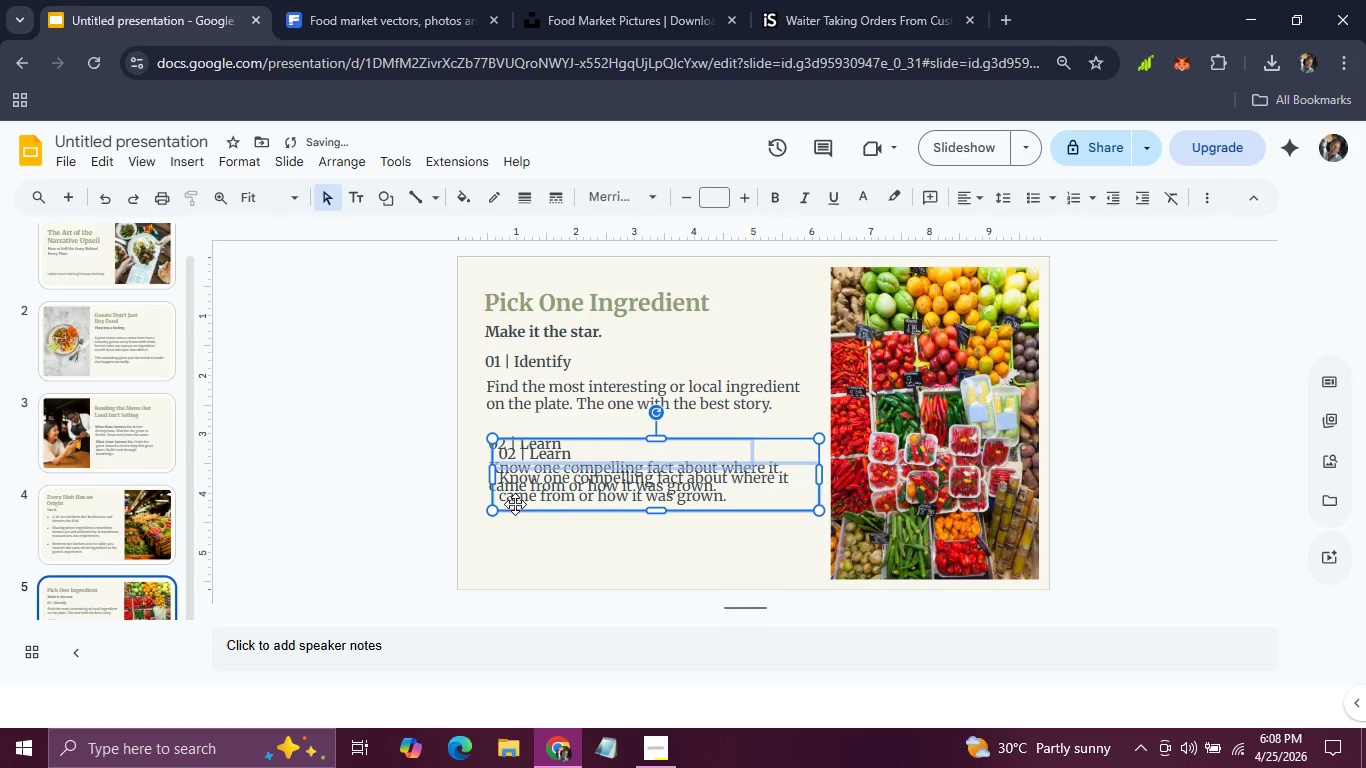 
left_click_drag(start_coordinate=[515, 504], to_coordinate=[512, 571])
 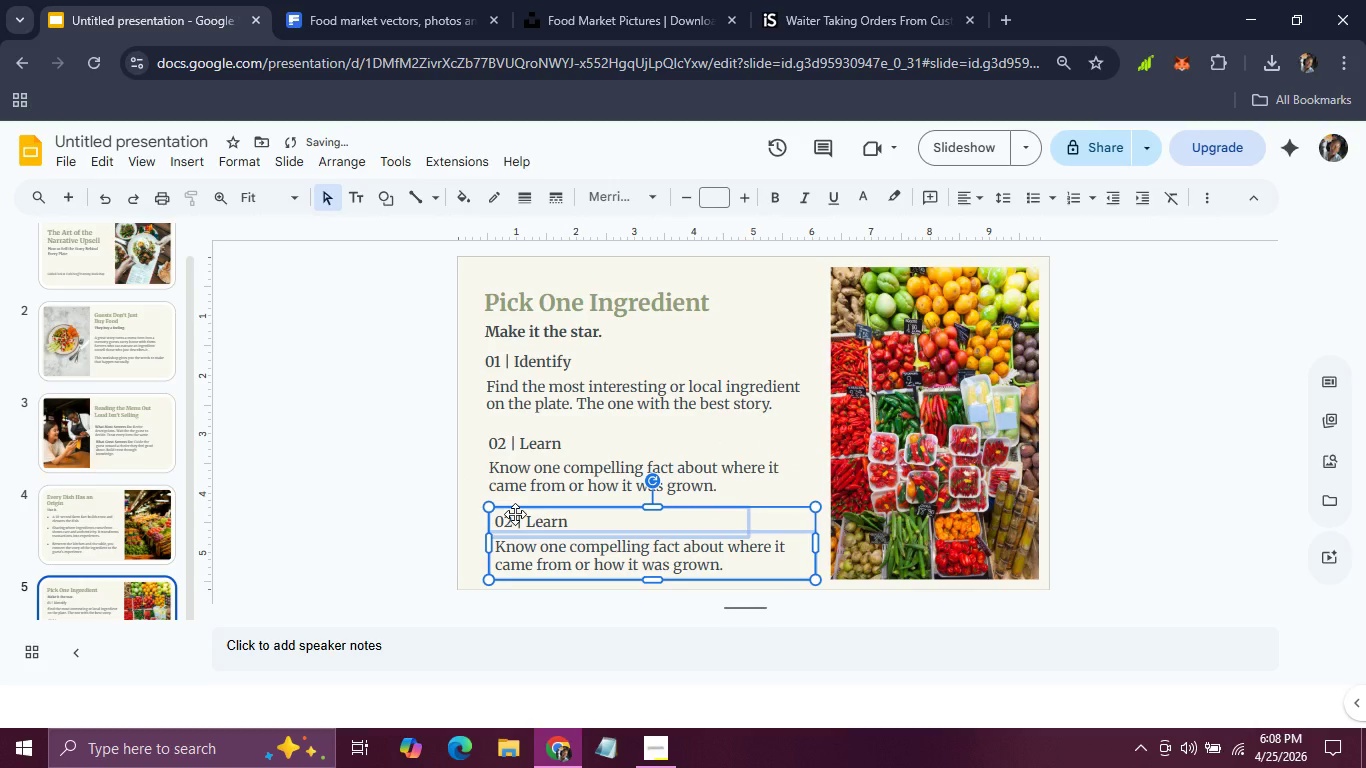 
key(ArrowLeft)
 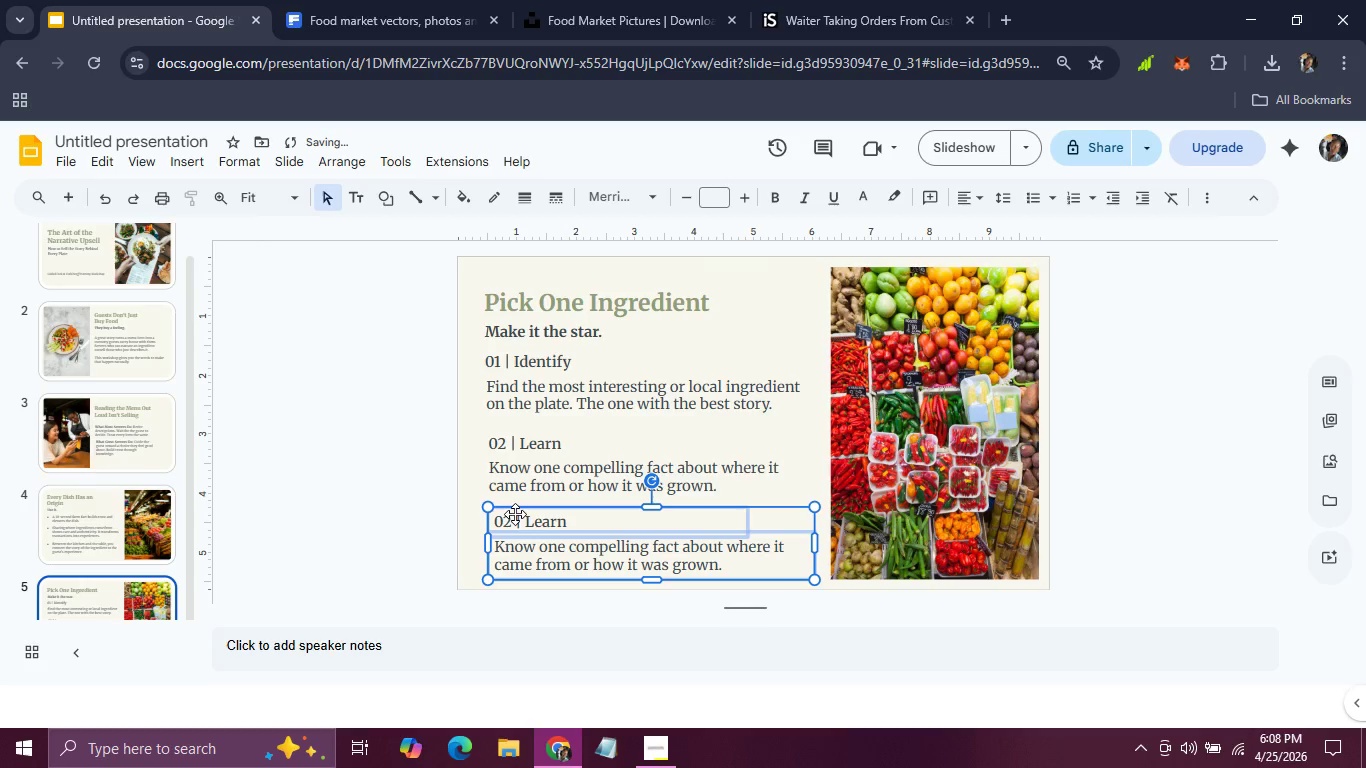 
key(ArrowLeft)
 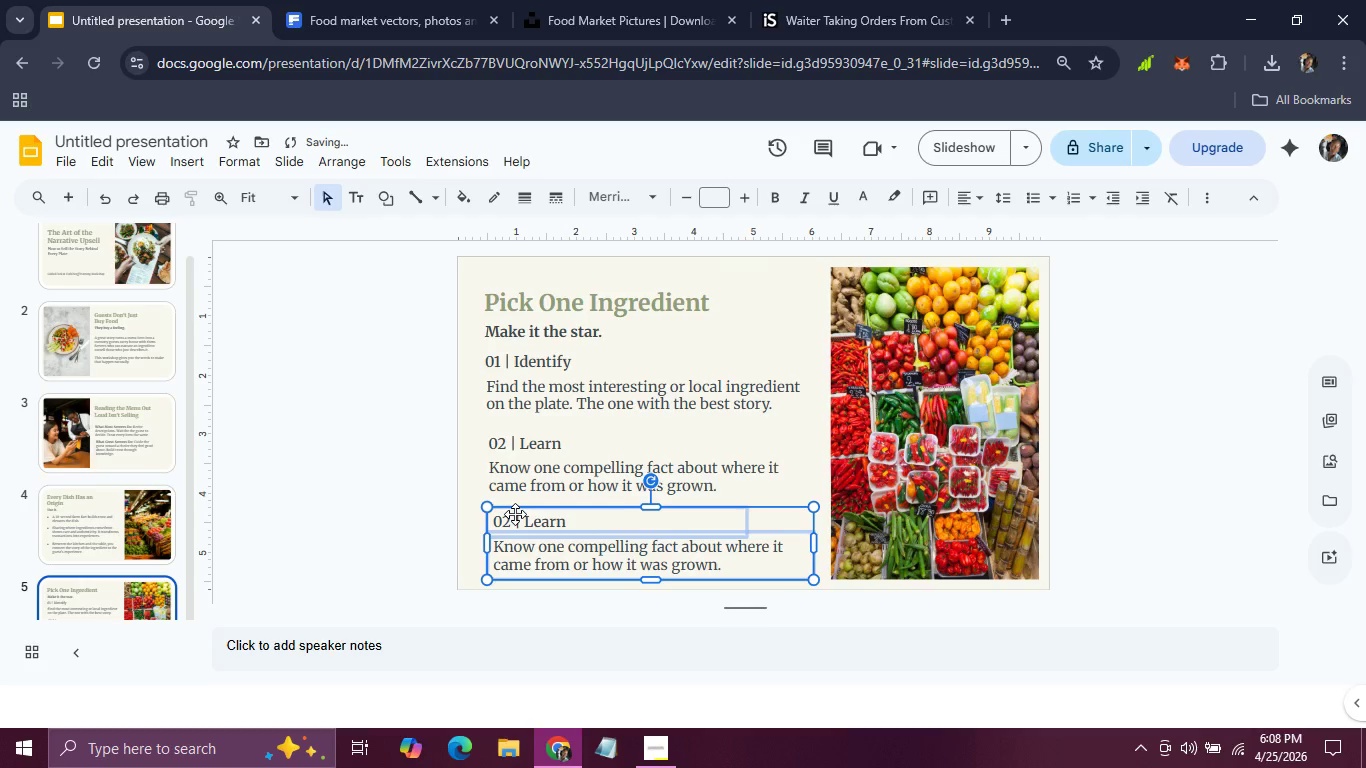 
key(ArrowLeft)
 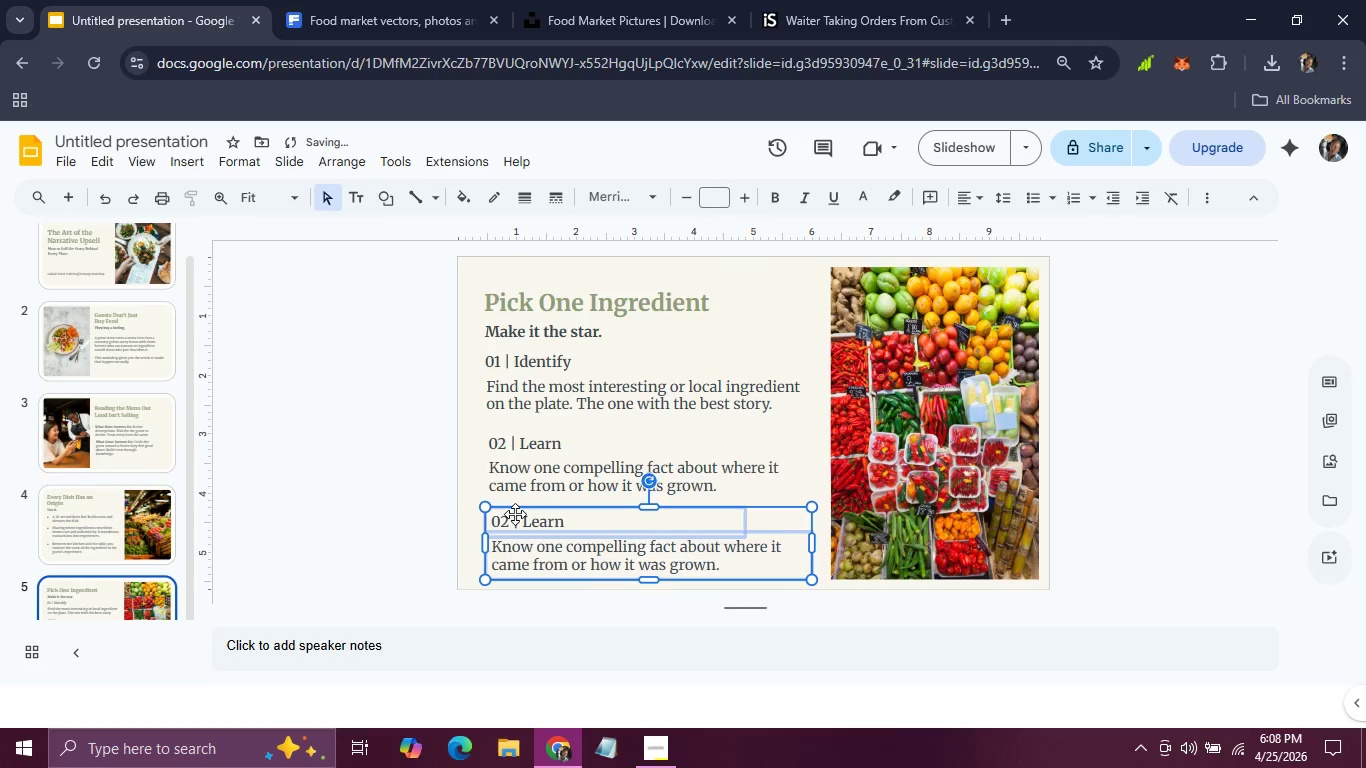 
key(ArrowLeft)
 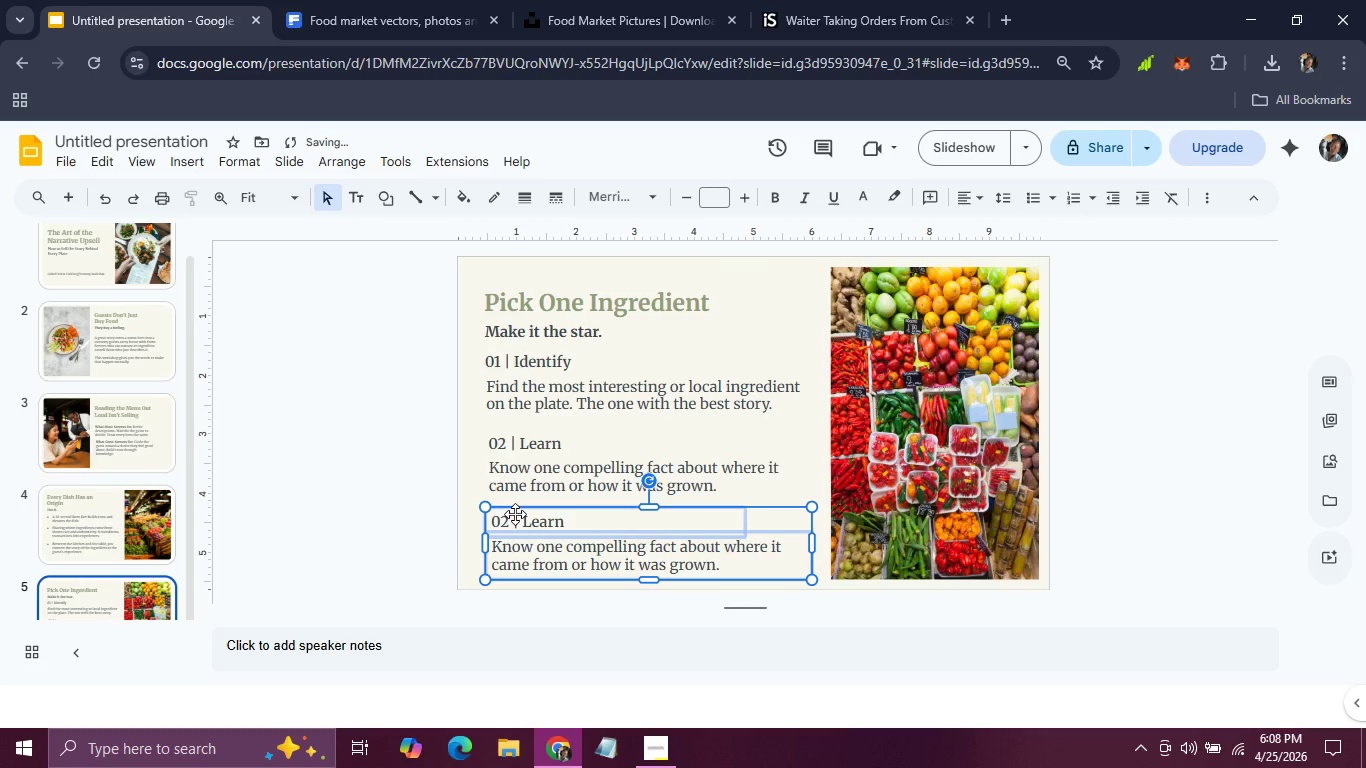 
key(ArrowLeft)
 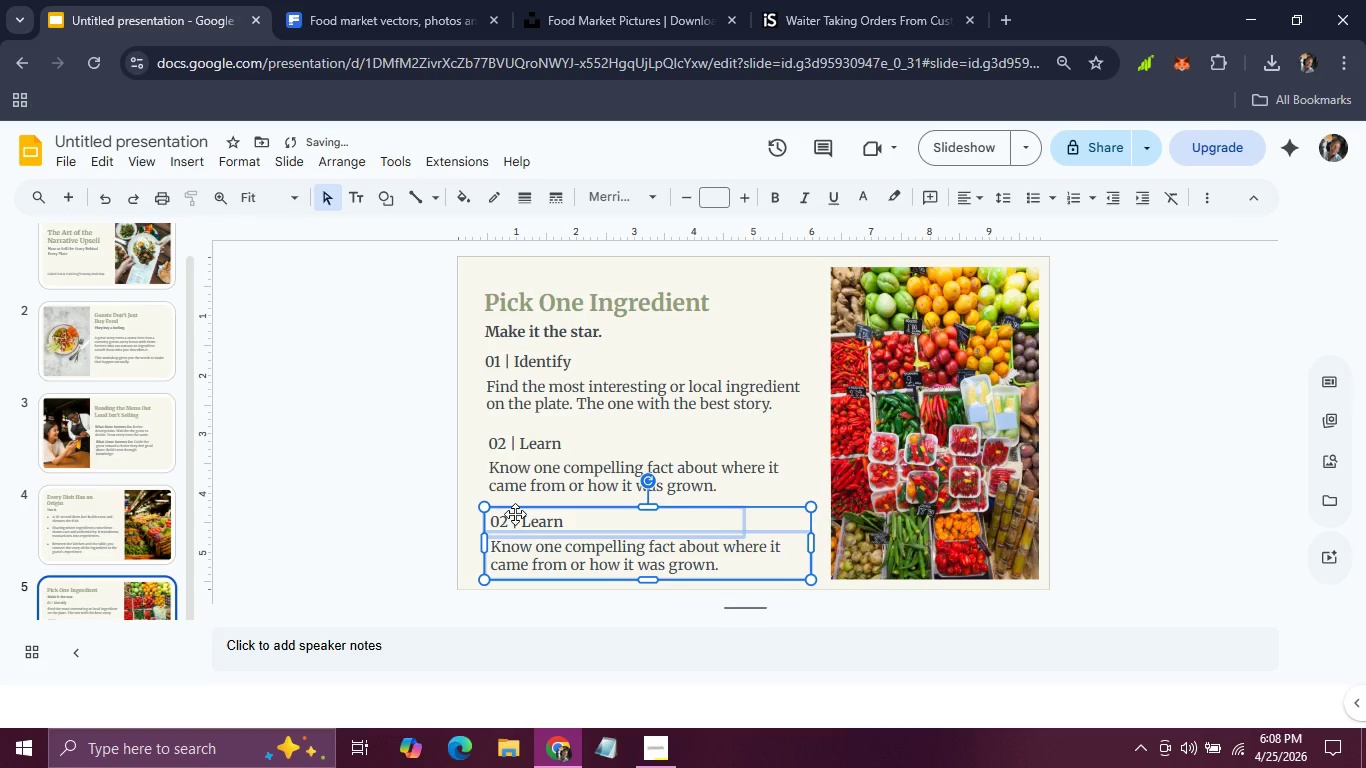 
key(ArrowUp)
 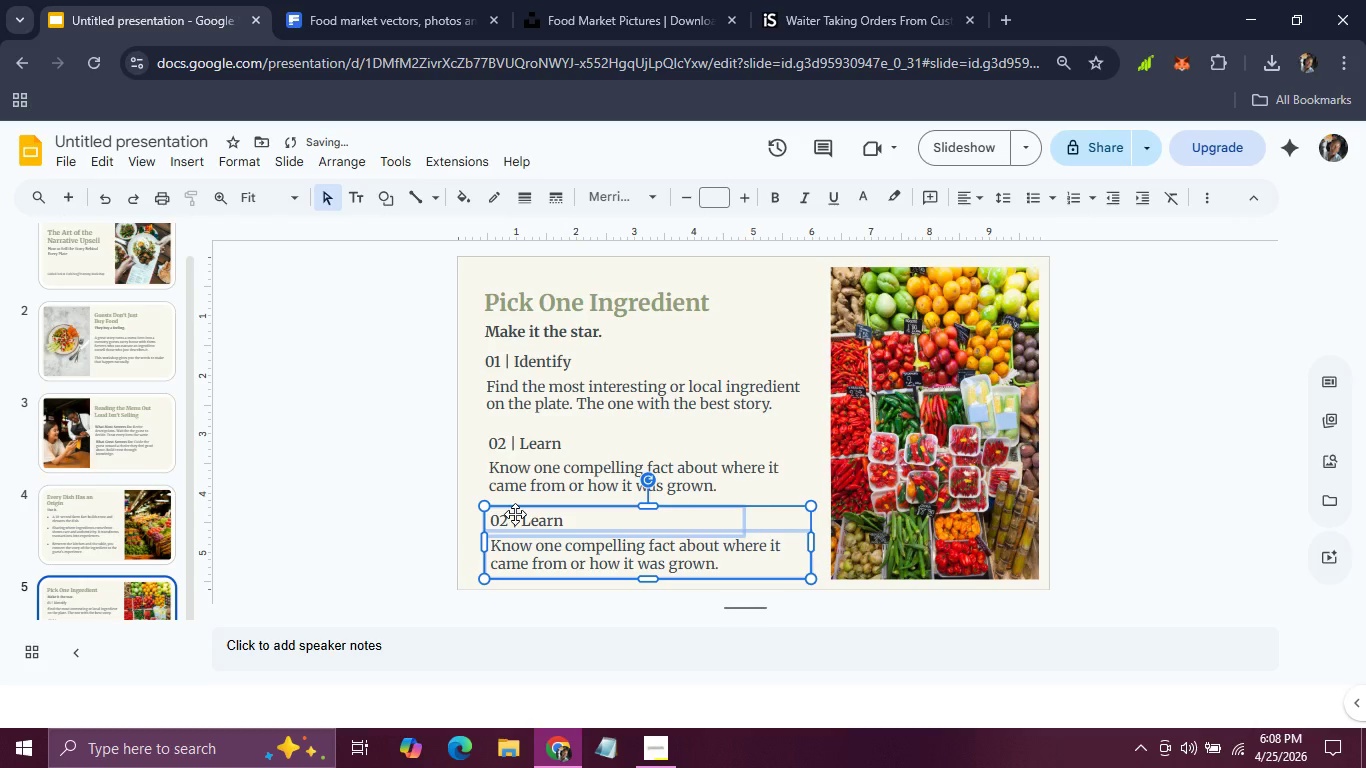 
key(ArrowLeft)
 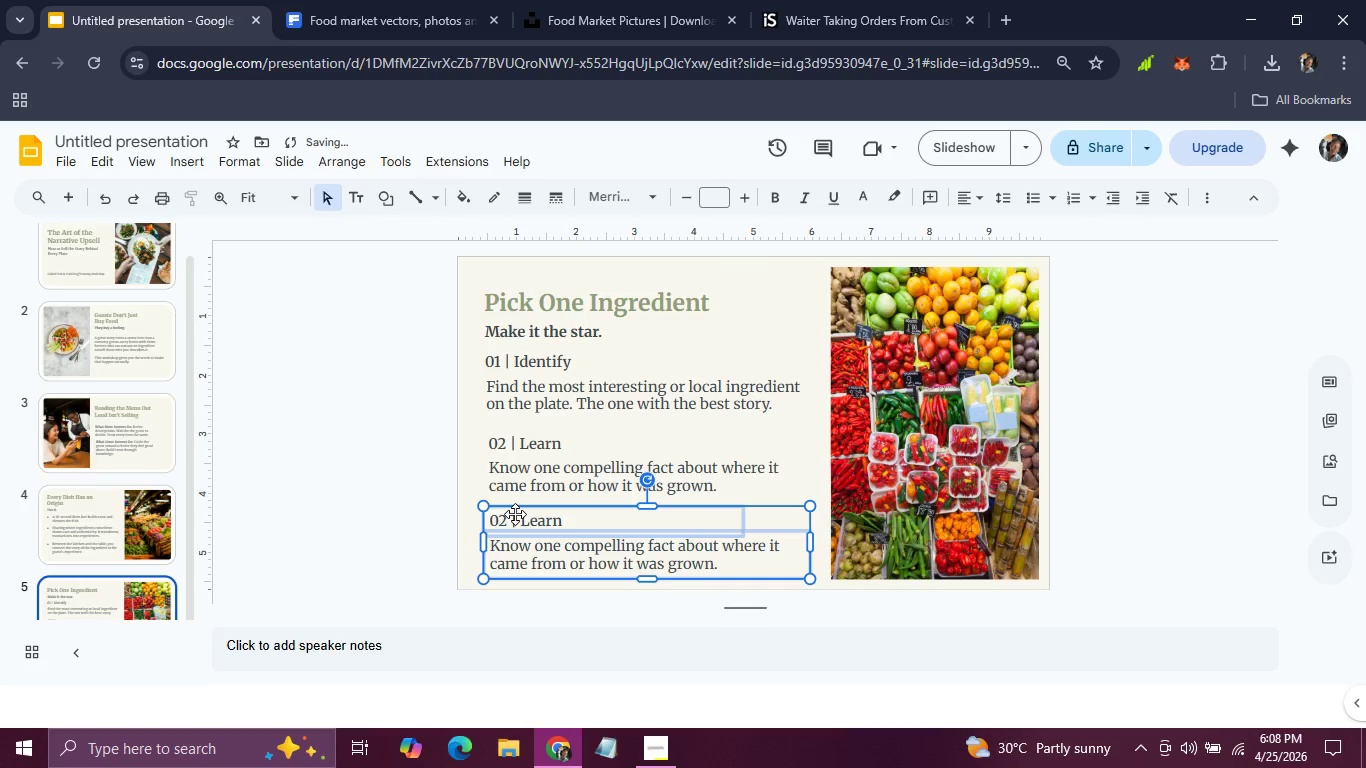 
key(ArrowRight)
 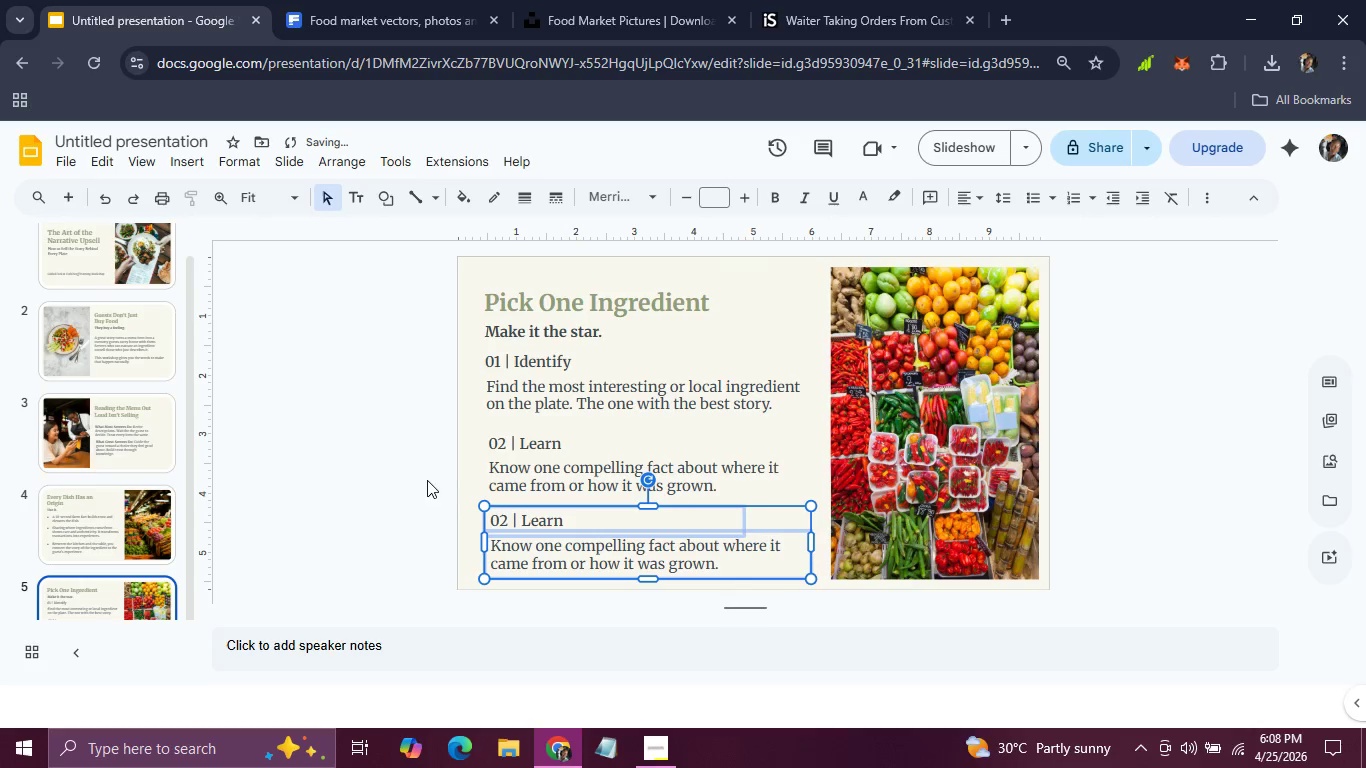 
left_click([427, 480])
 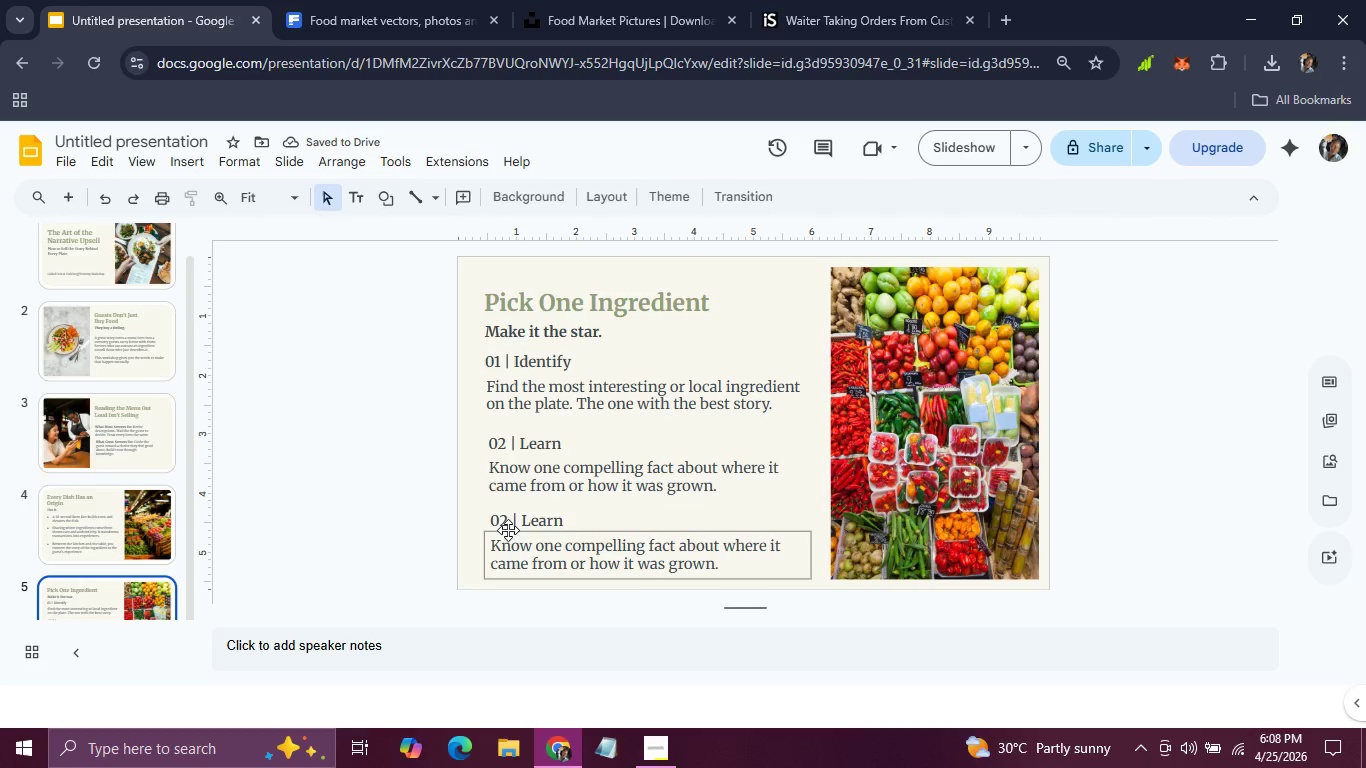 
double_click([508, 530])
 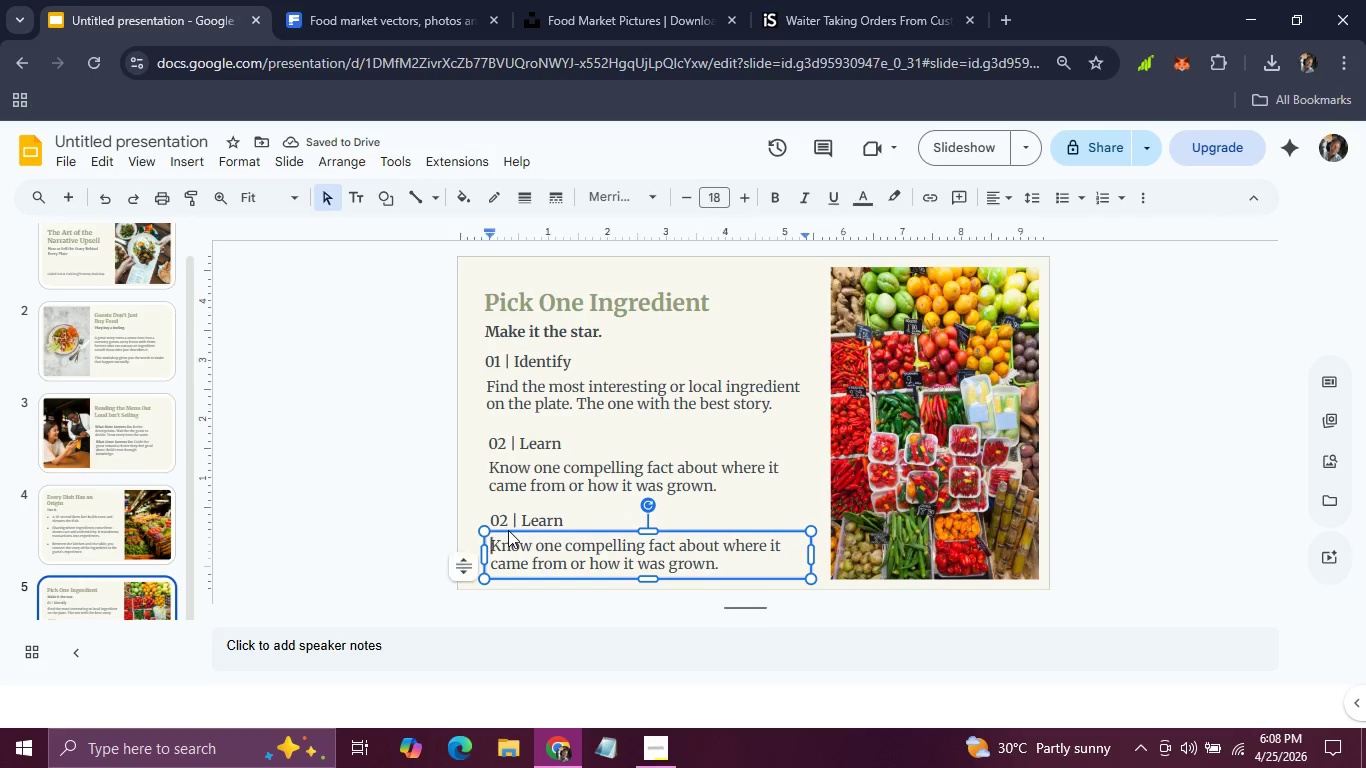 
triple_click([508, 530])
 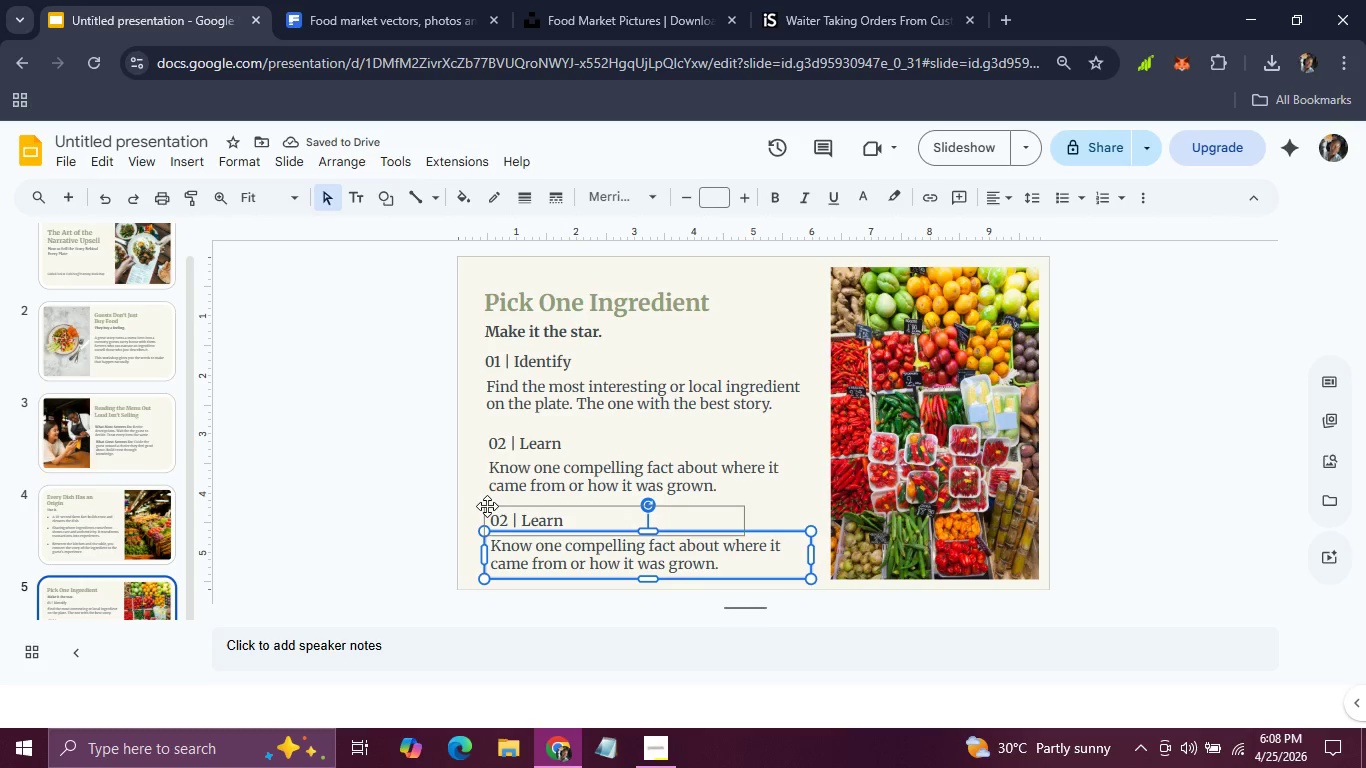 
hold_key(key=ShiftLeft, duration=0.66)
left_click([487, 506])
 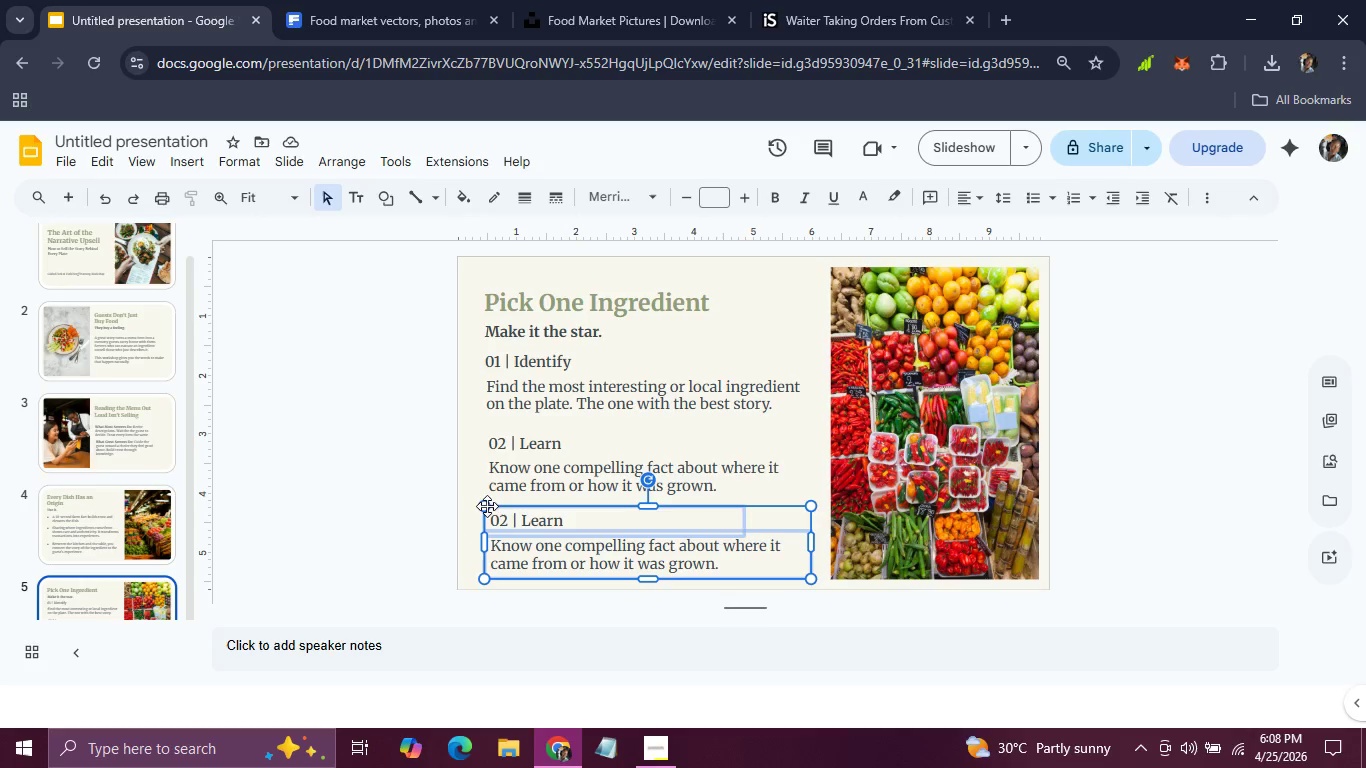 
key(ArrowLeft)
 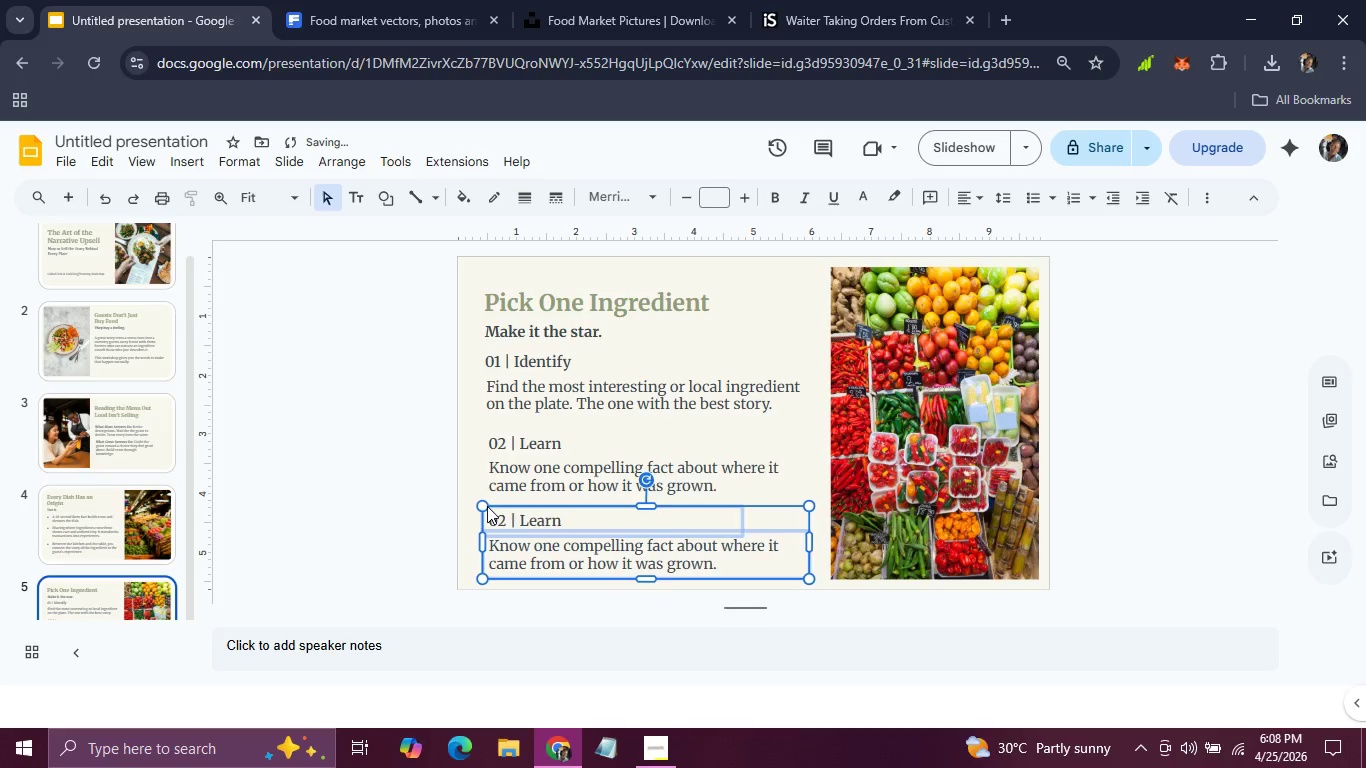 
key(ArrowLeft)
 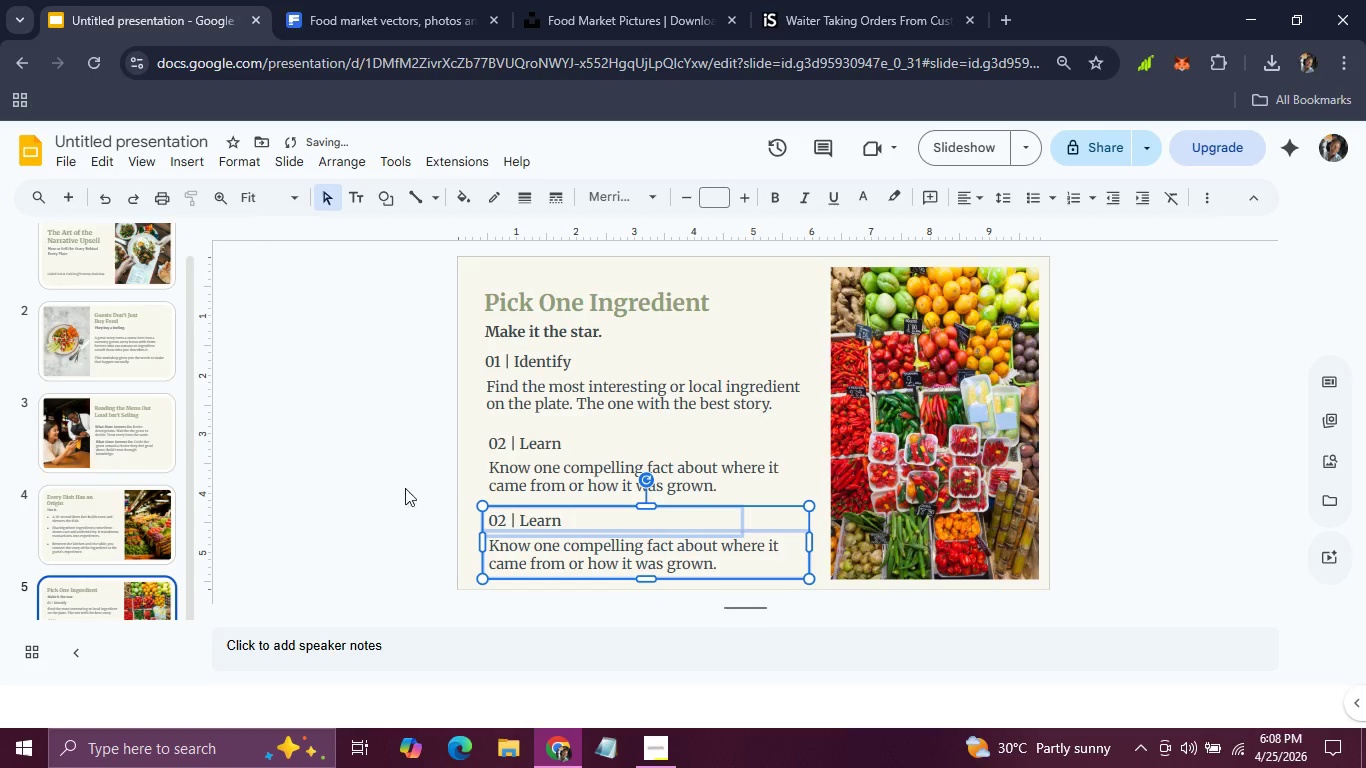 
left_click([399, 481])
 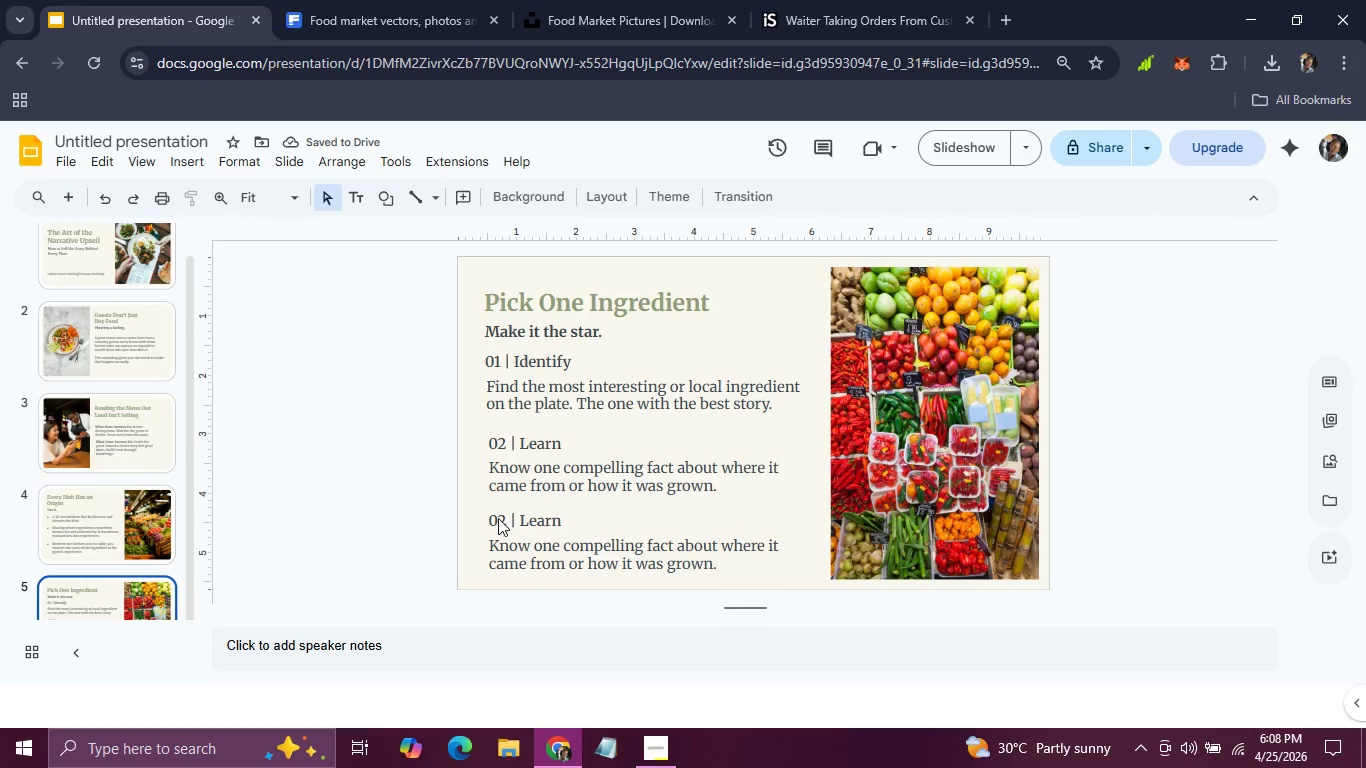 
double_click([498, 518])
 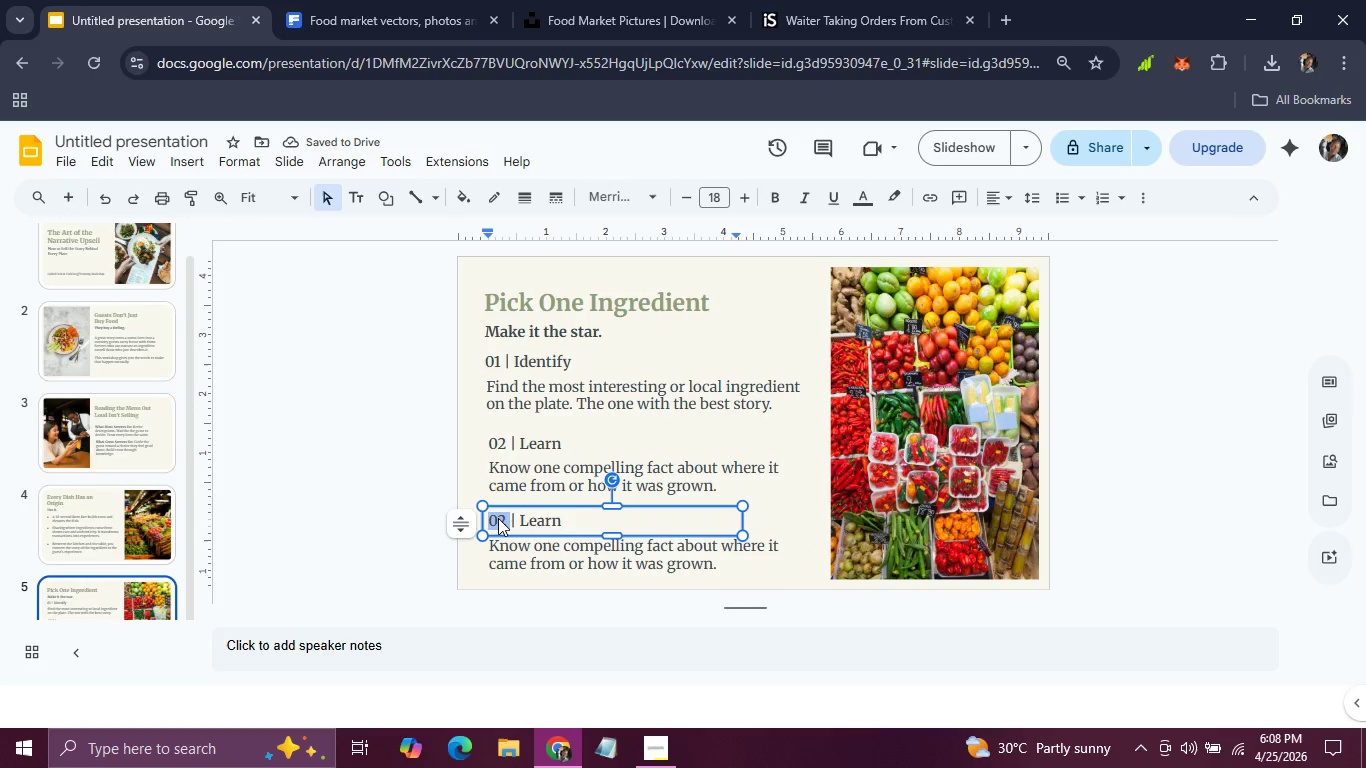 
triple_click([498, 518])
 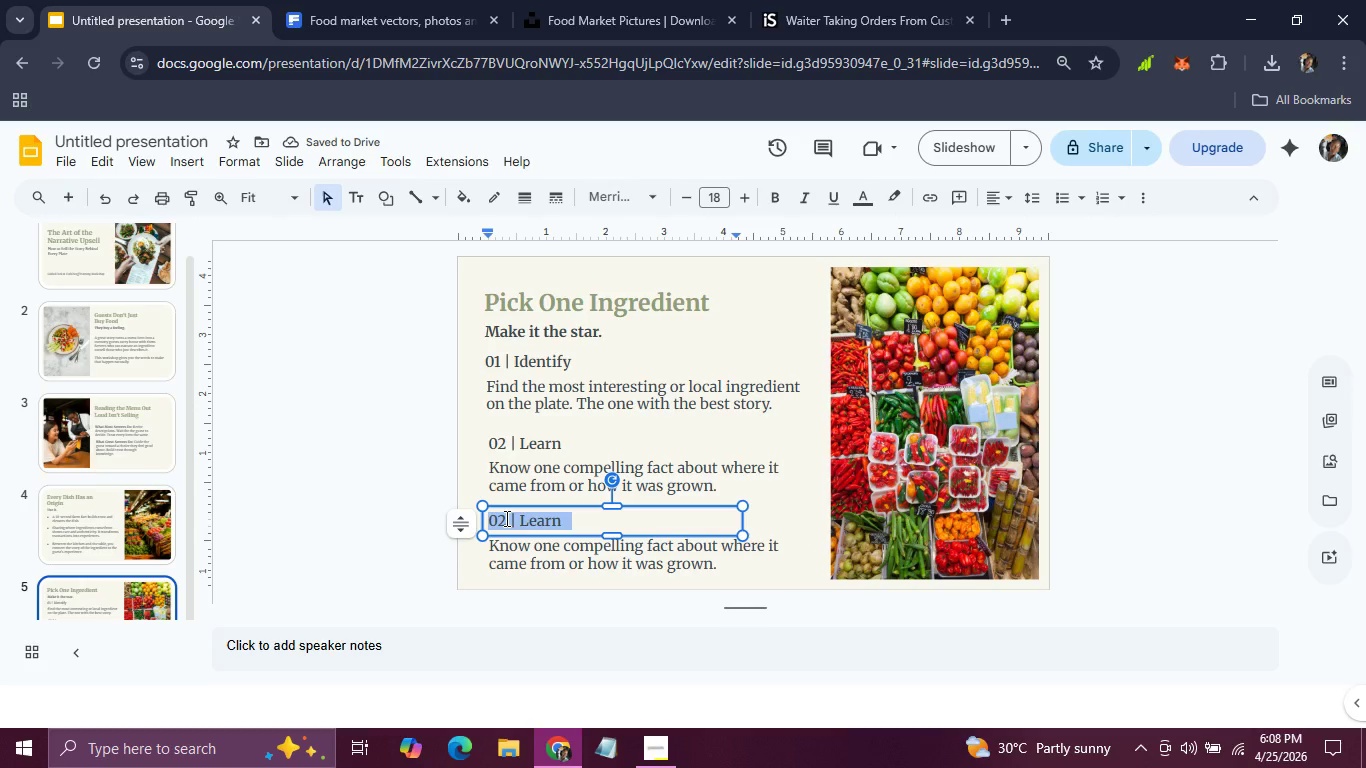 
left_click([505, 518])
 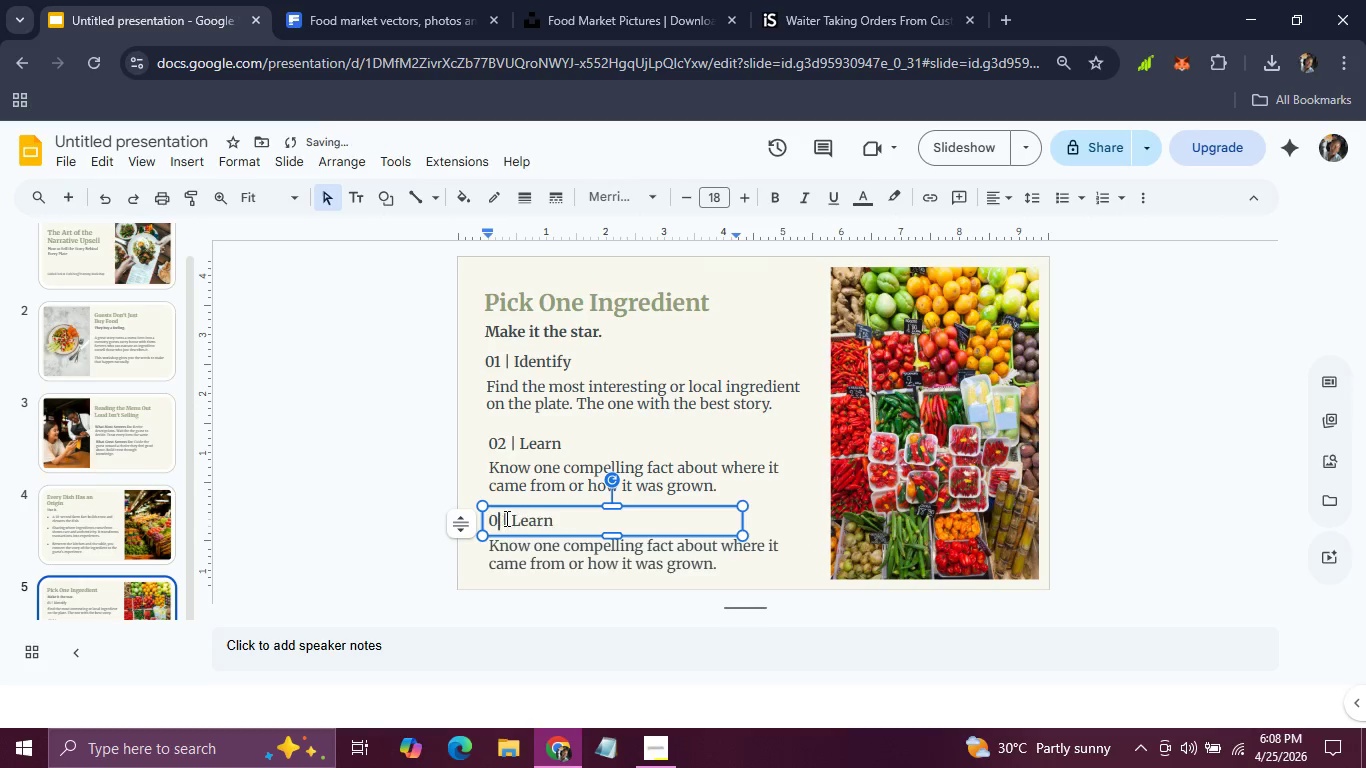 
key(Backspace)
 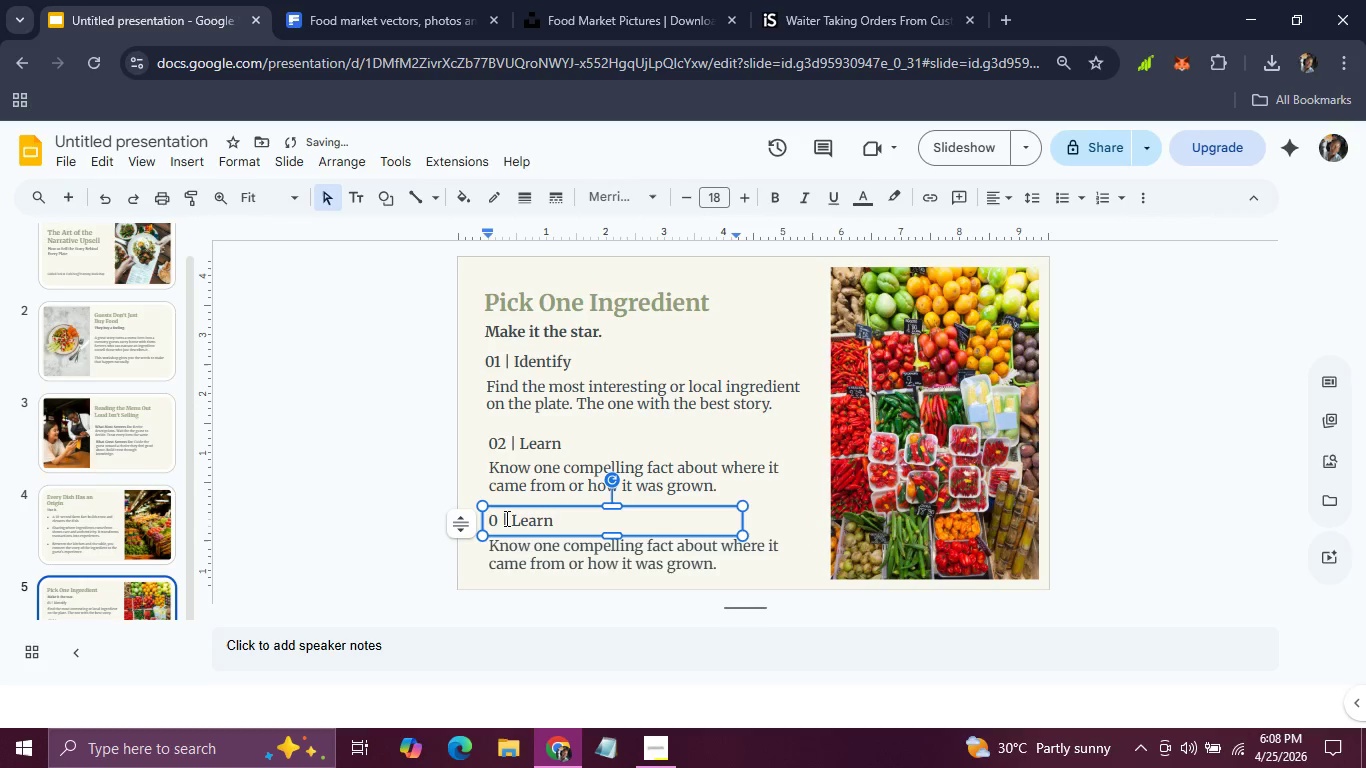 
key(3)
 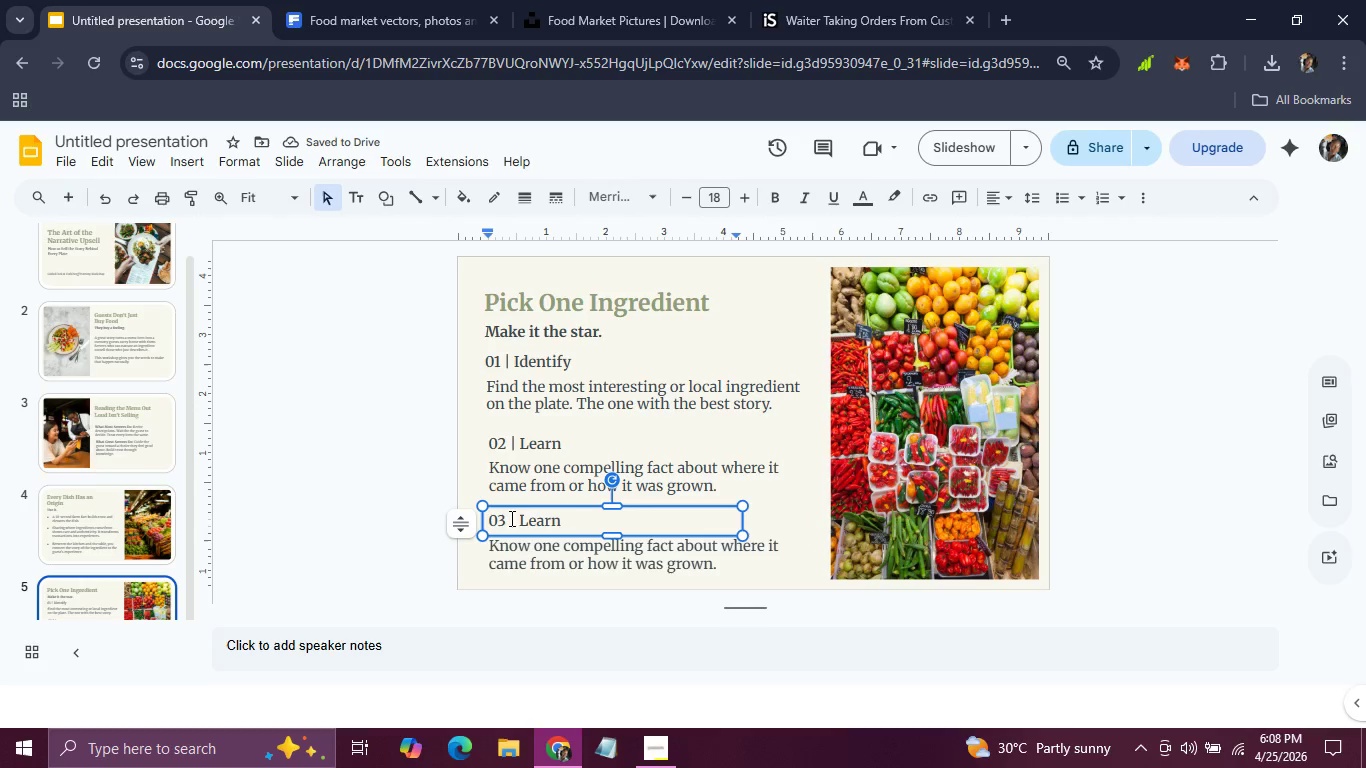 
left_click([559, 520])
 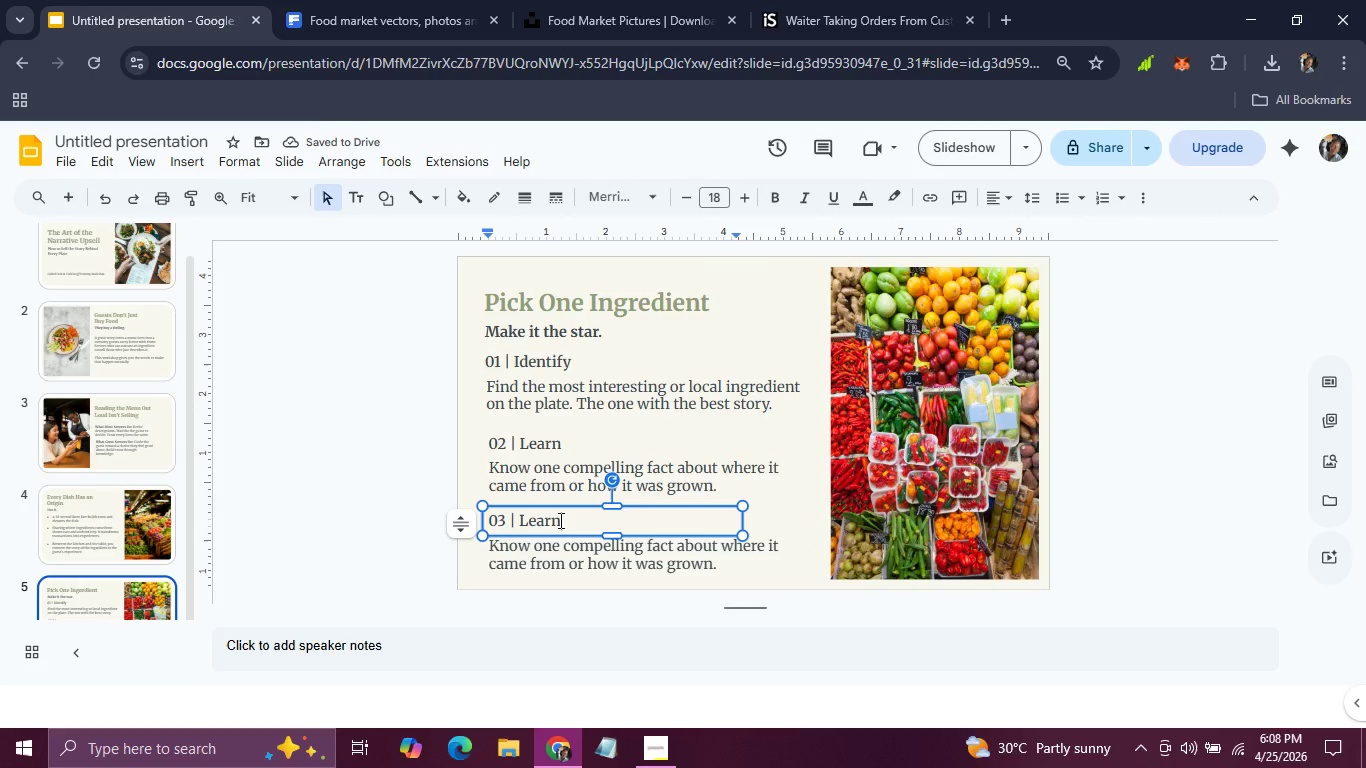 
key(Backspace)
key(Backspace)
key(Backspace)
key(Backspace)
key(Backspace)
type(Delic)
key(Backspace)
type(ver)
 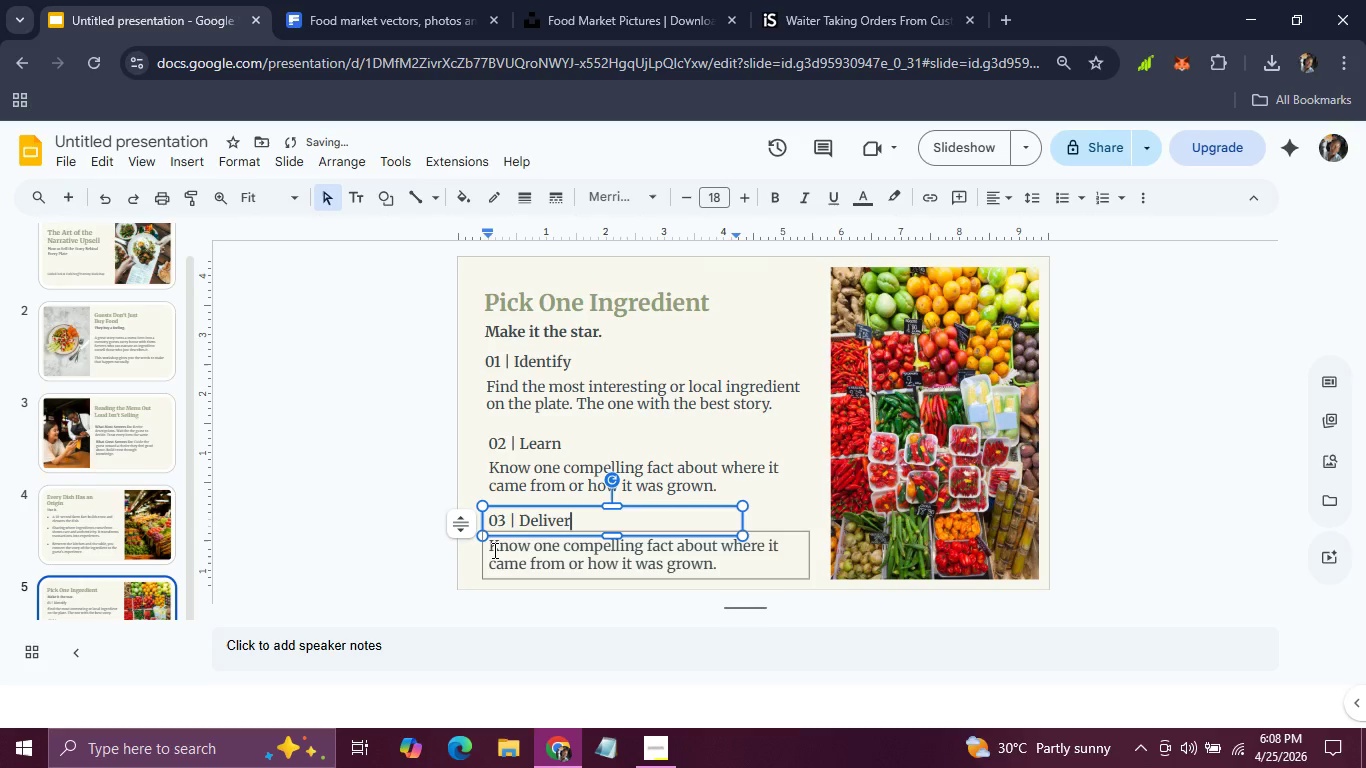 
left_click([493, 550])
 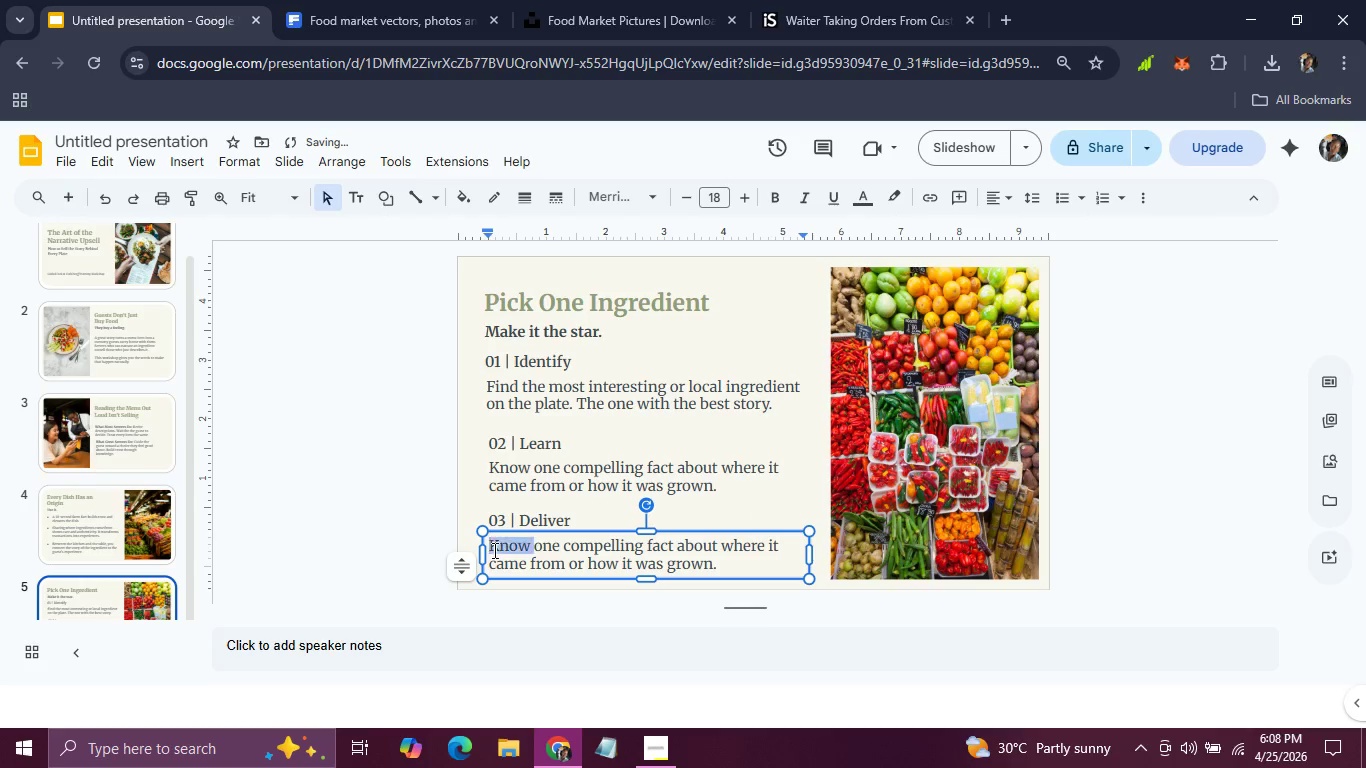 
left_click_drag(start_coordinate=[493, 550], to_coordinate=[762, 561])
 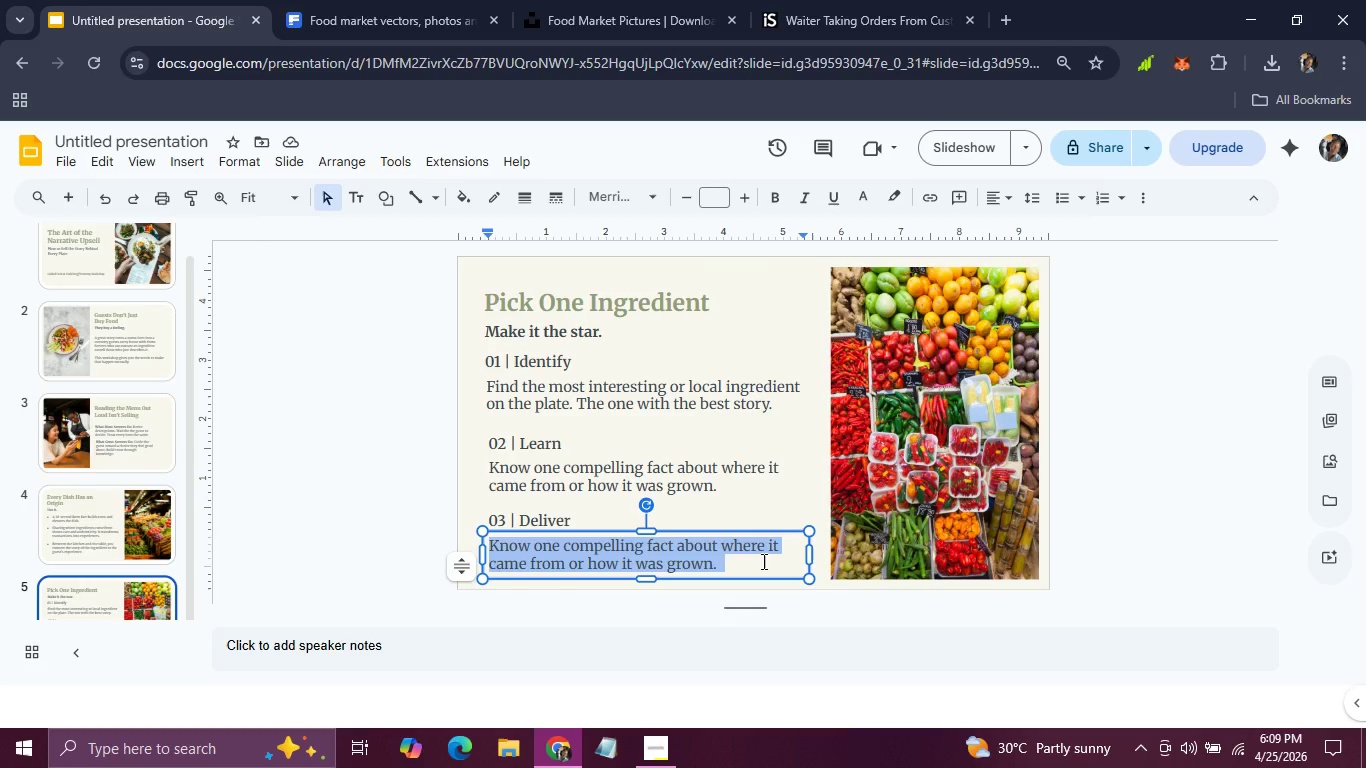 
type(Share it naturally in or two sentences before the guests ask)
key(Backspace)
key(Backspace)
key(Backspace)
key(Backspace)
key(Backspace)
type( asks.)
 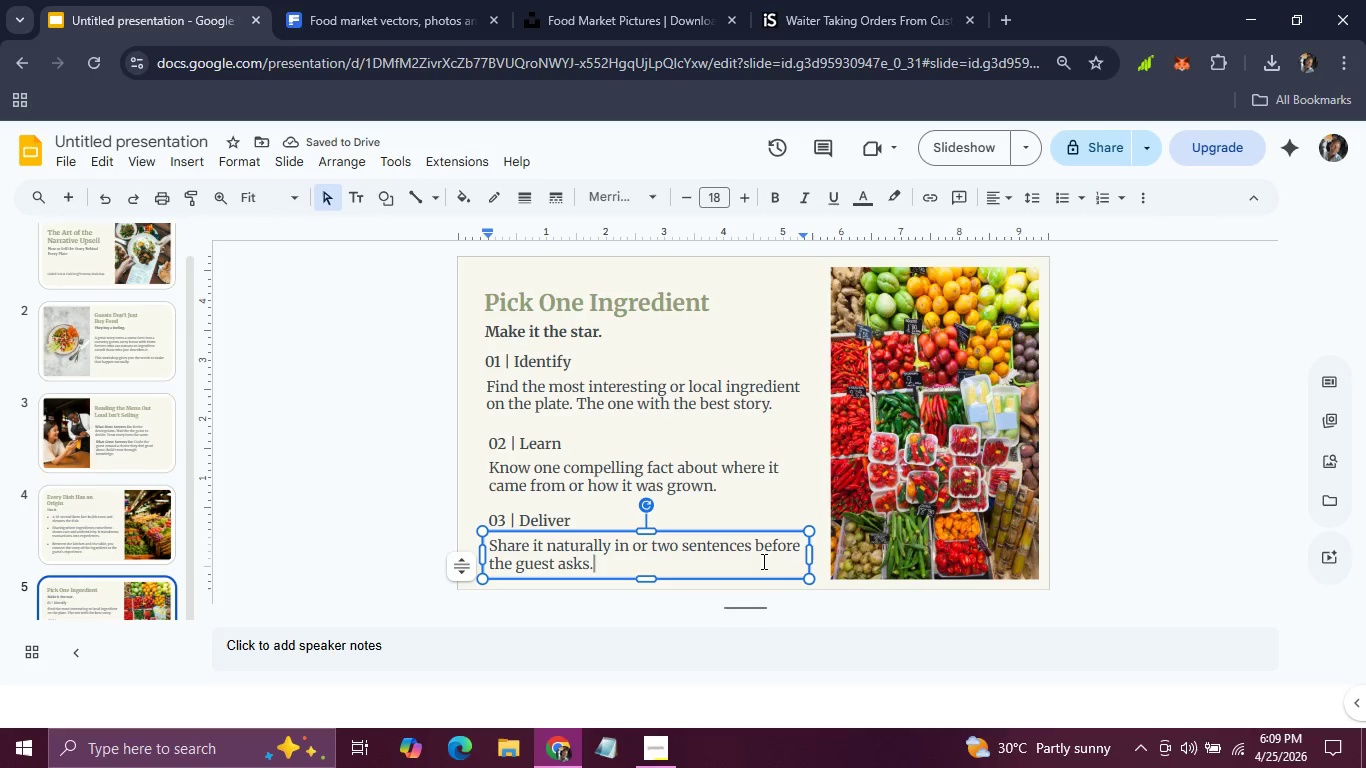 
type( Make it conc)
key(Backspace)
type(versational.)
 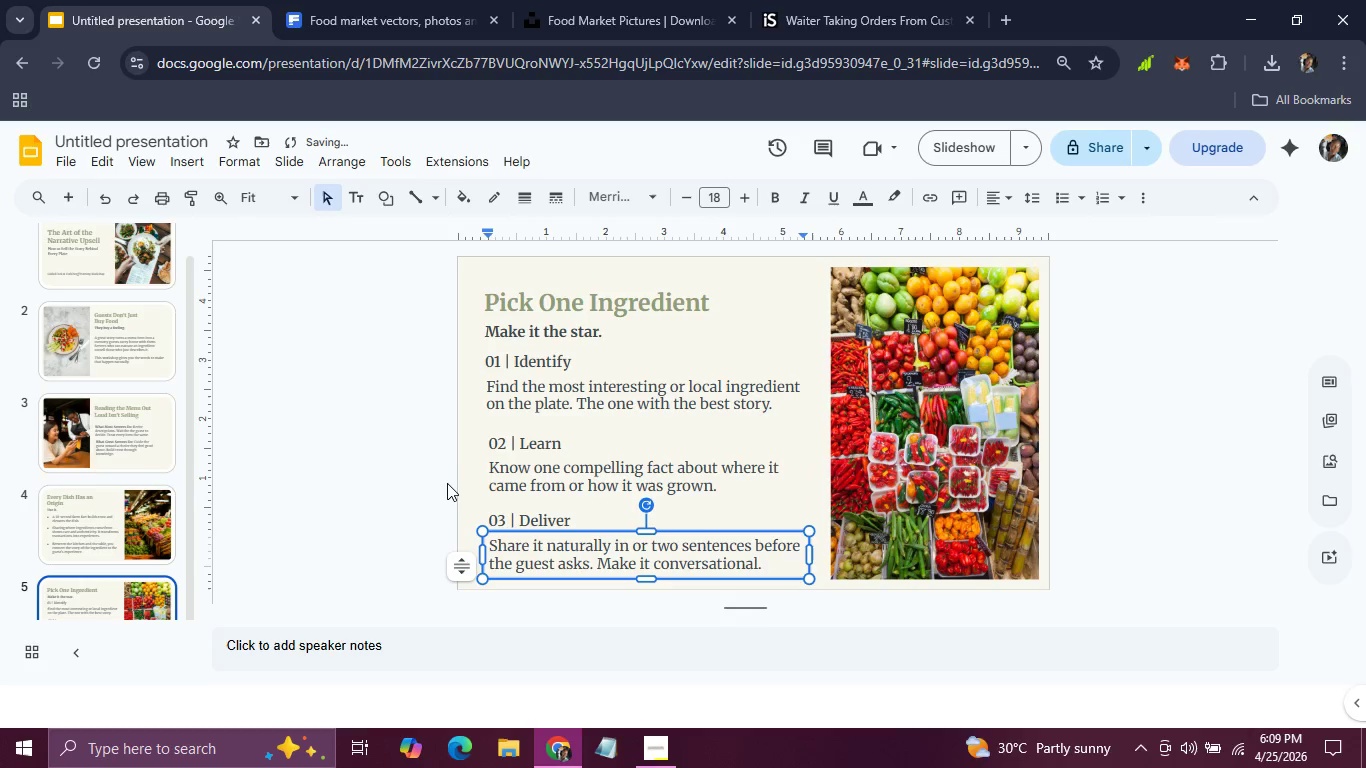 
left_click([355, 461])
 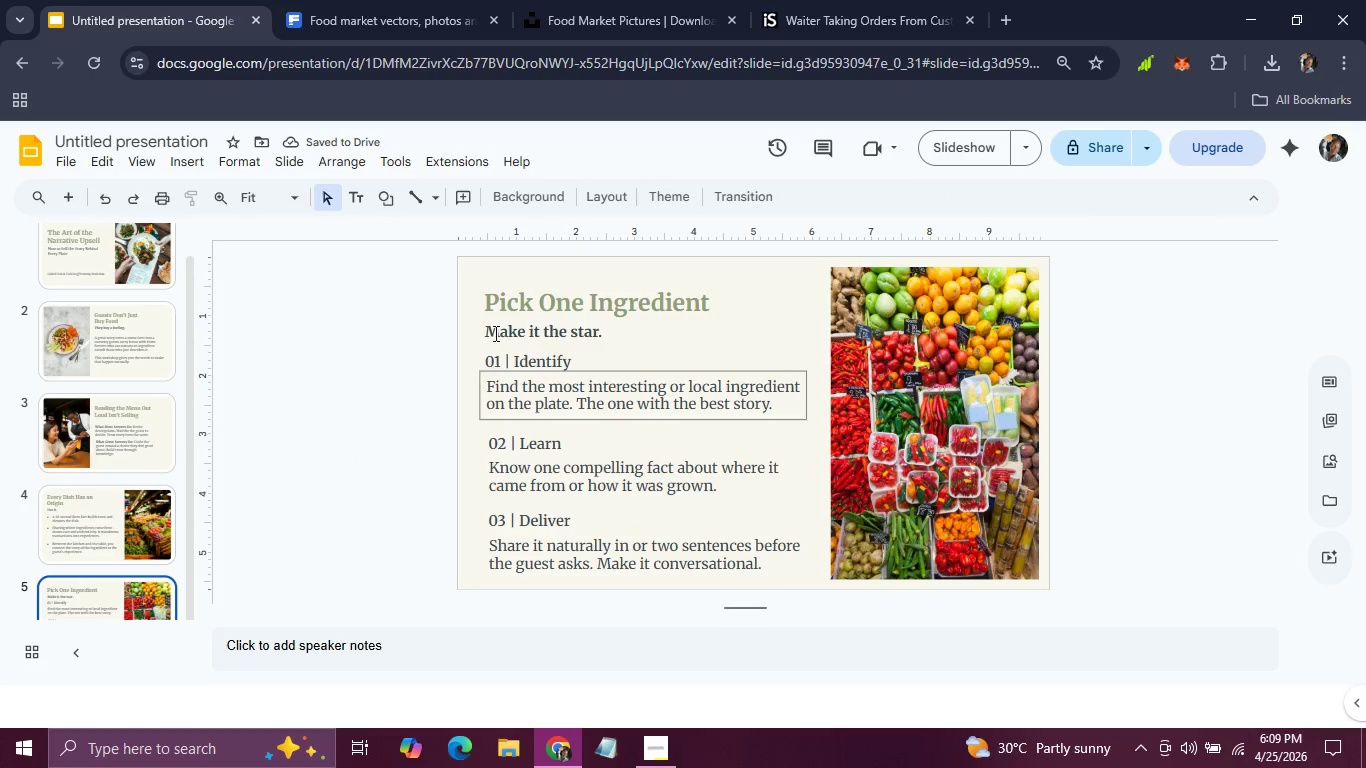 
left_click([499, 303])
 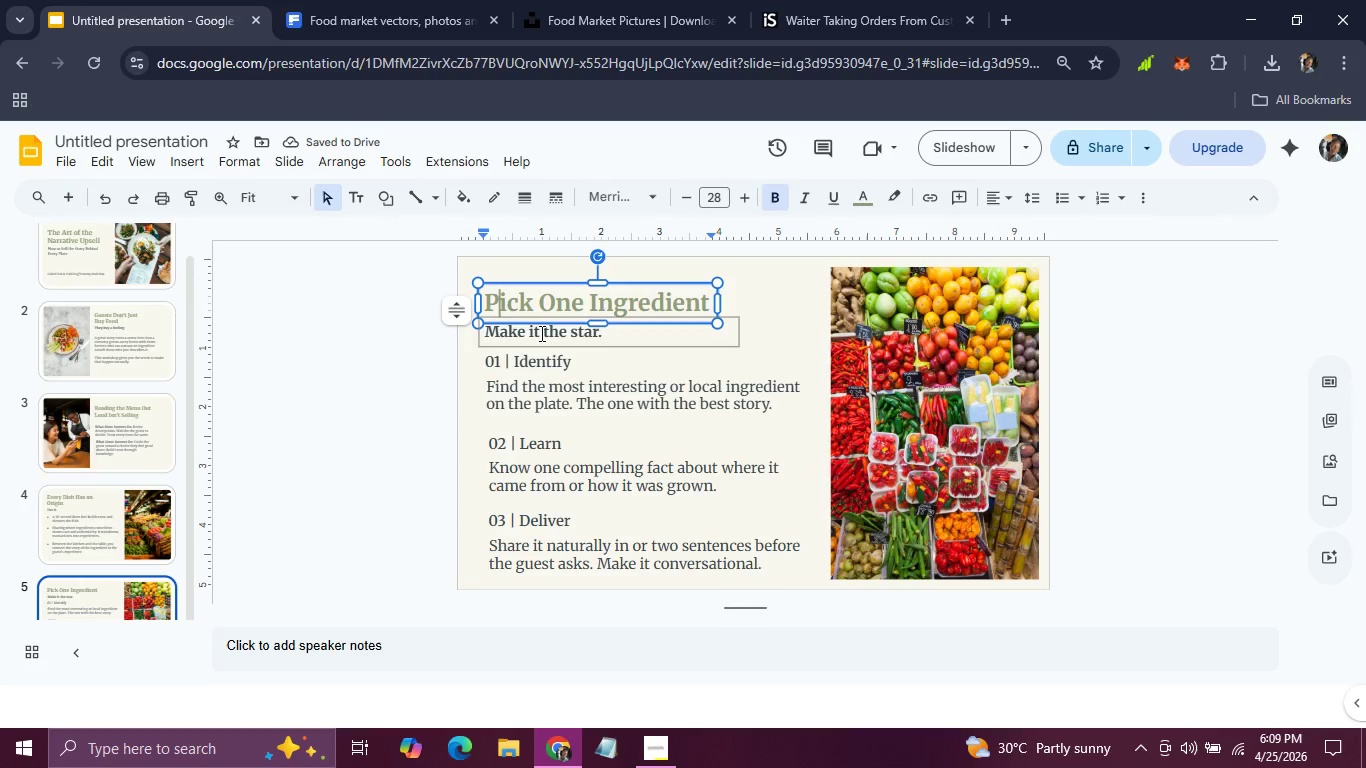 
hold_key(key=ShiftLeft, duration=0.72)
left_click([540, 333])
 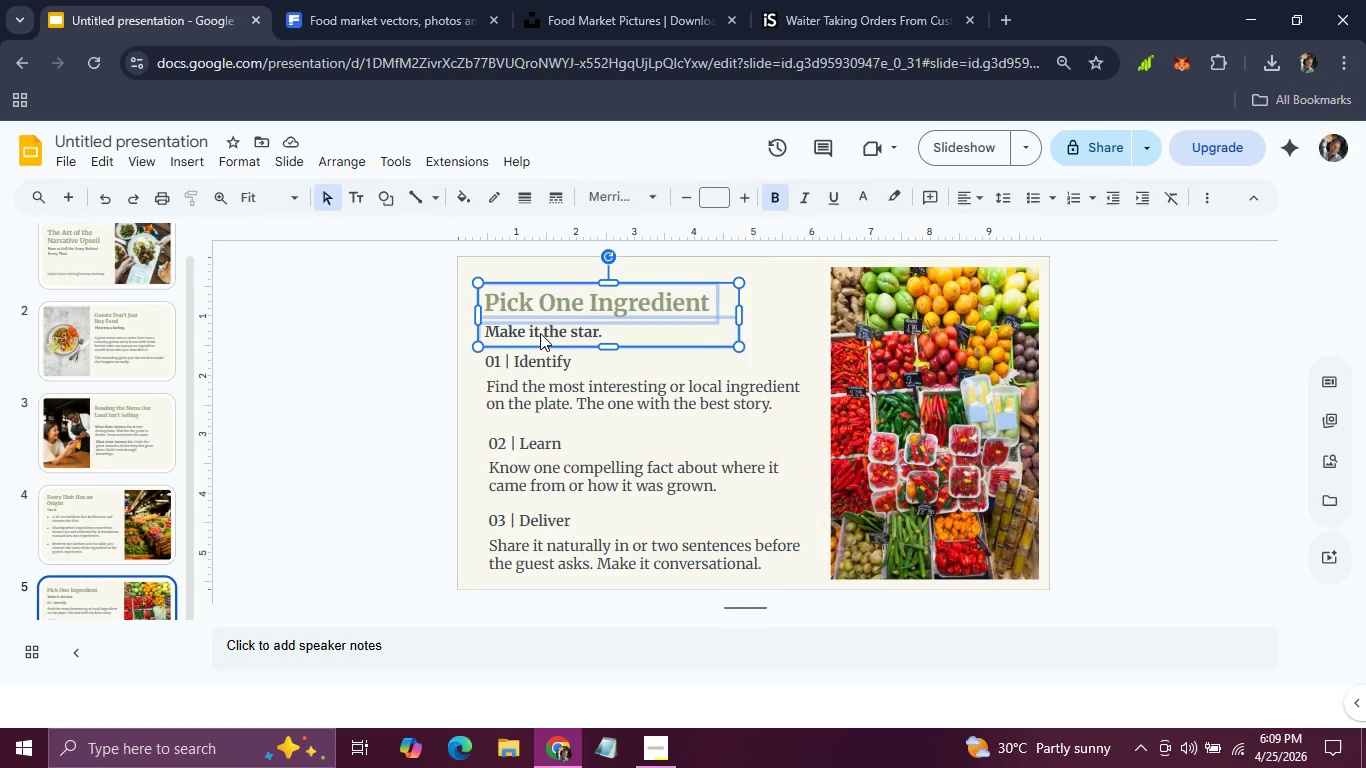 
hold_key(key=ArrowUp, duration=0.83)
 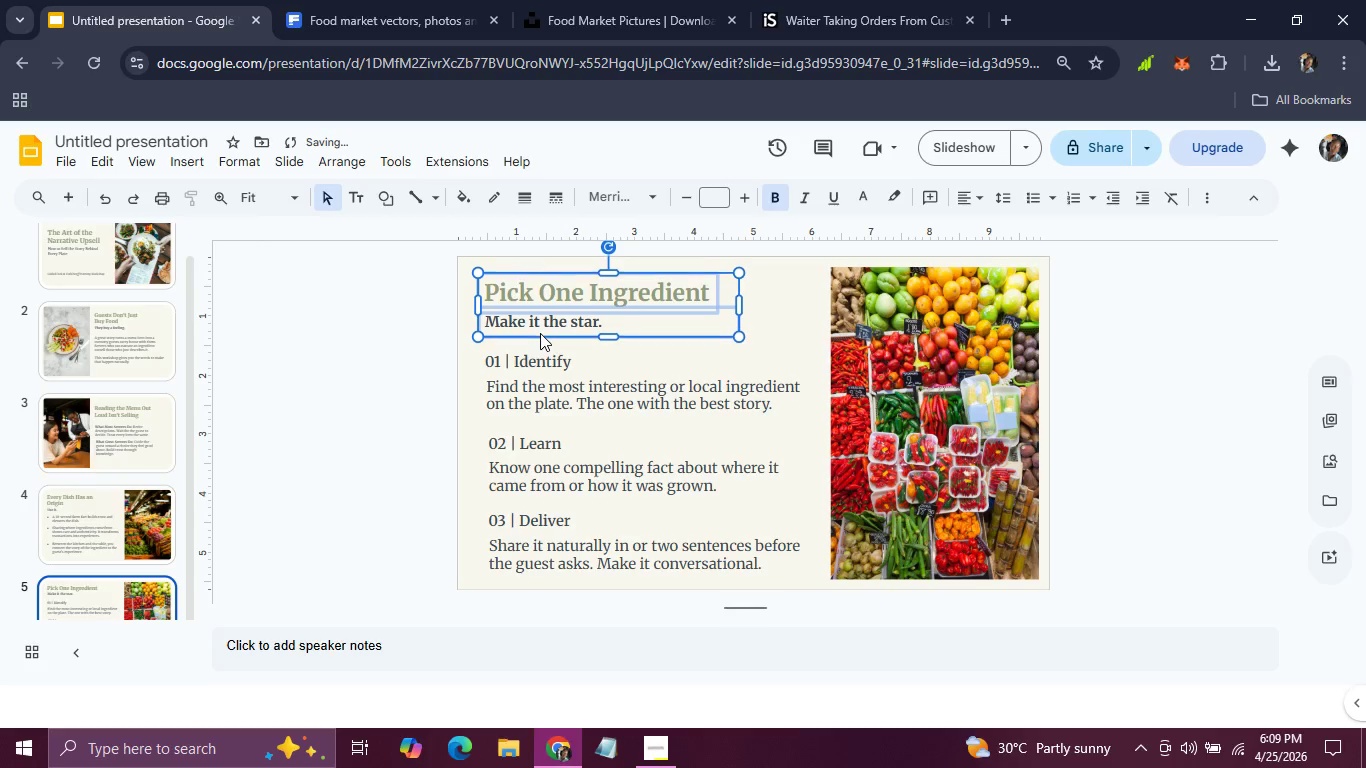 
key(ArrowUp)
 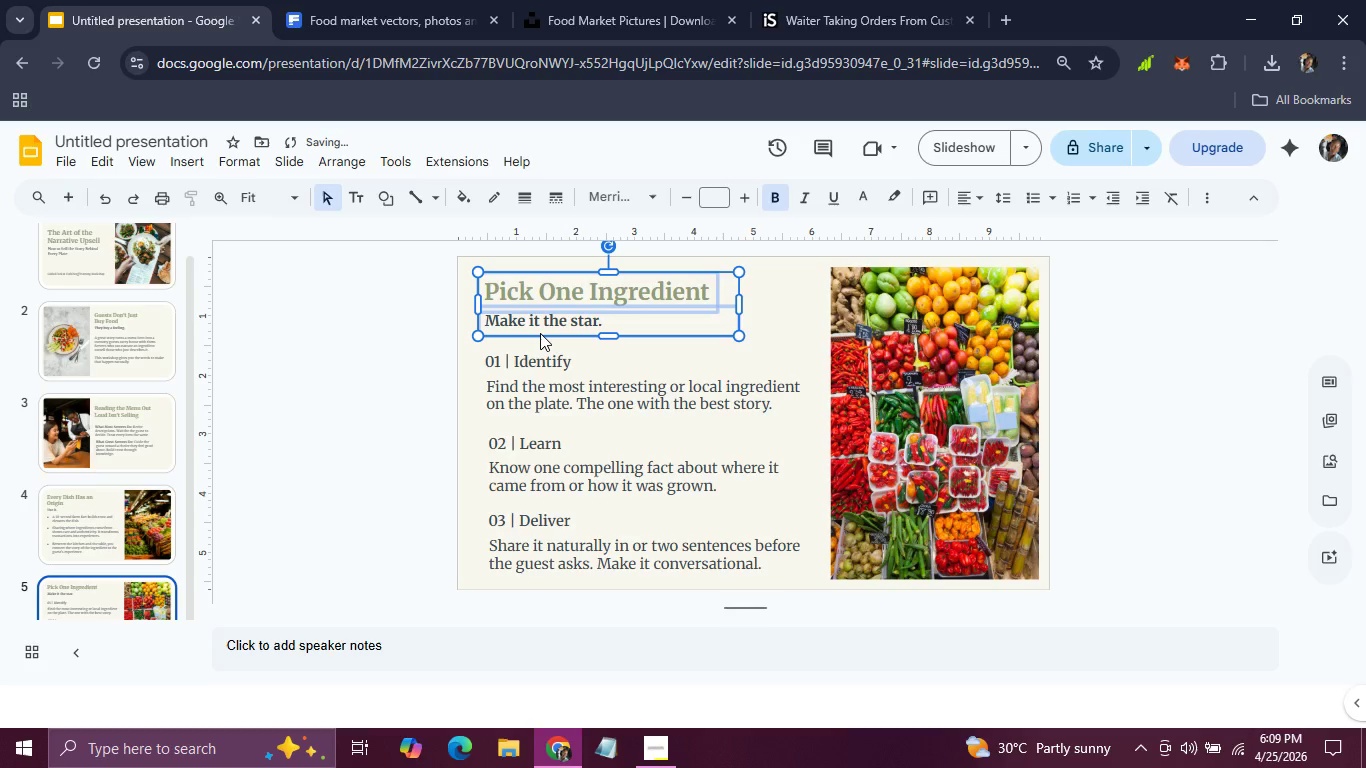 
key(ArrowUp)
 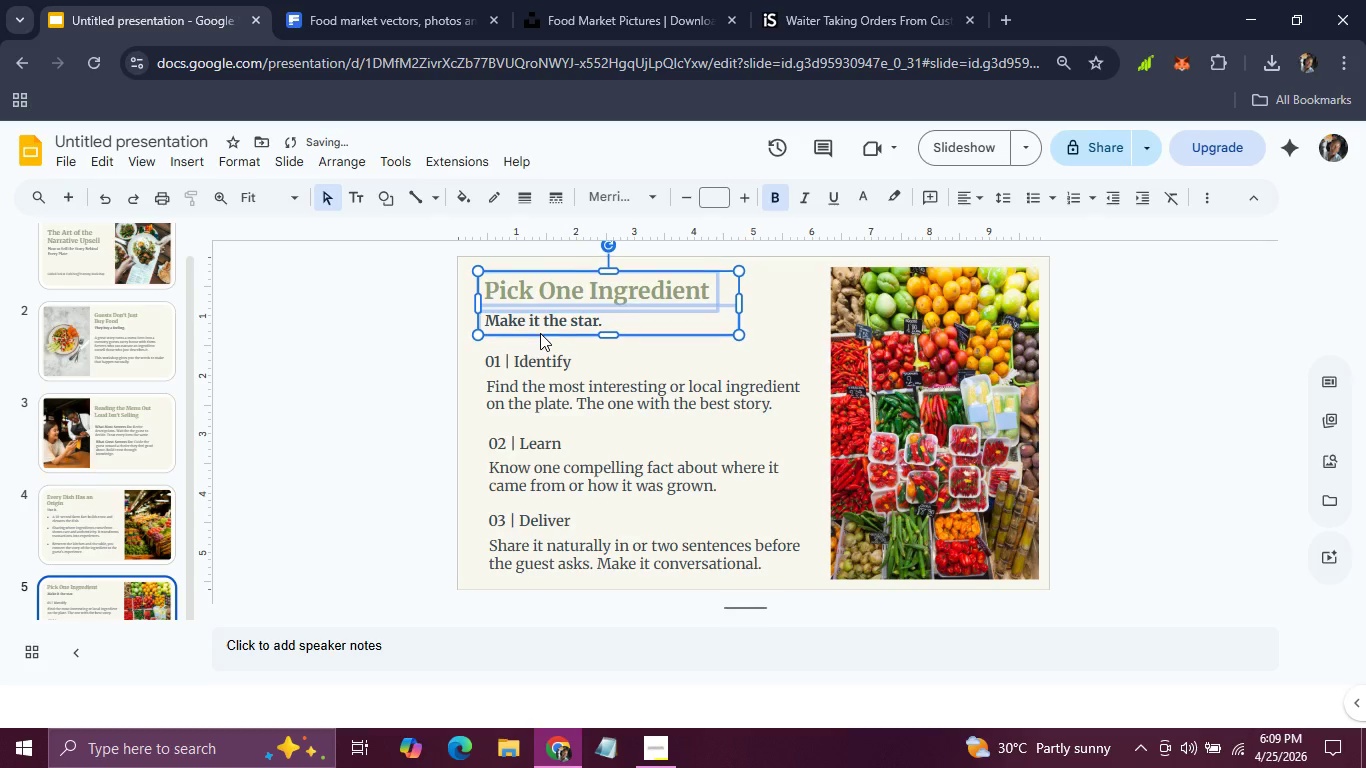 
key(ArrowUp)
 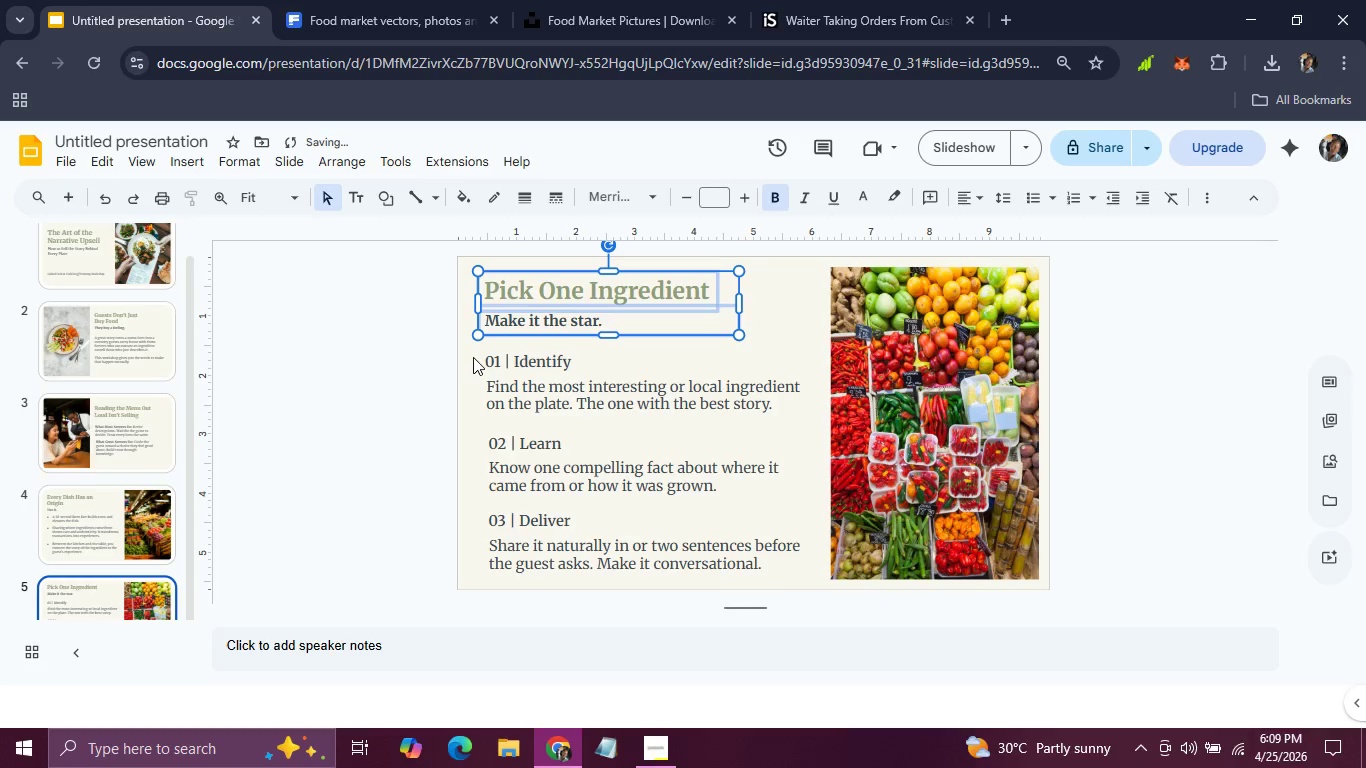 
left_click([475, 354])
 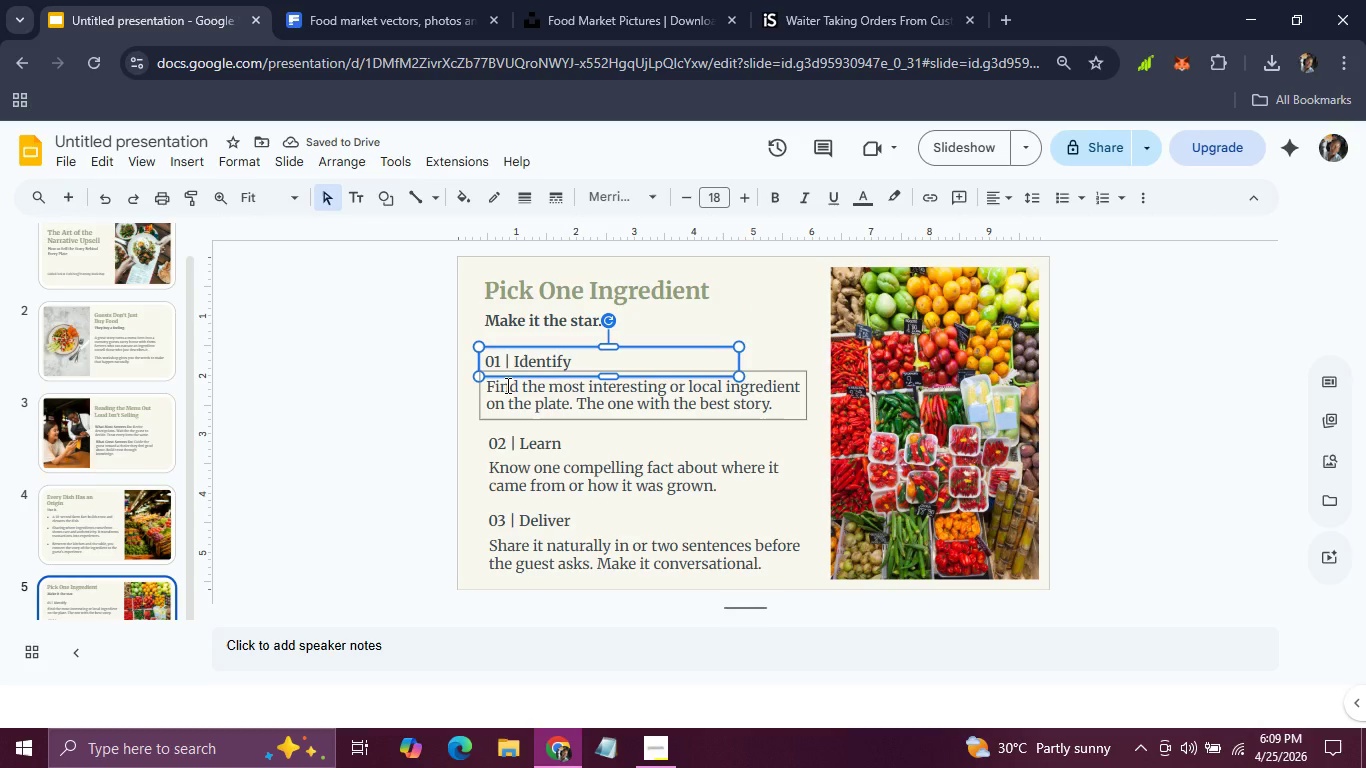 
hold_key(key=ShiftLeft, duration=0.75)
left_click([506, 385])
 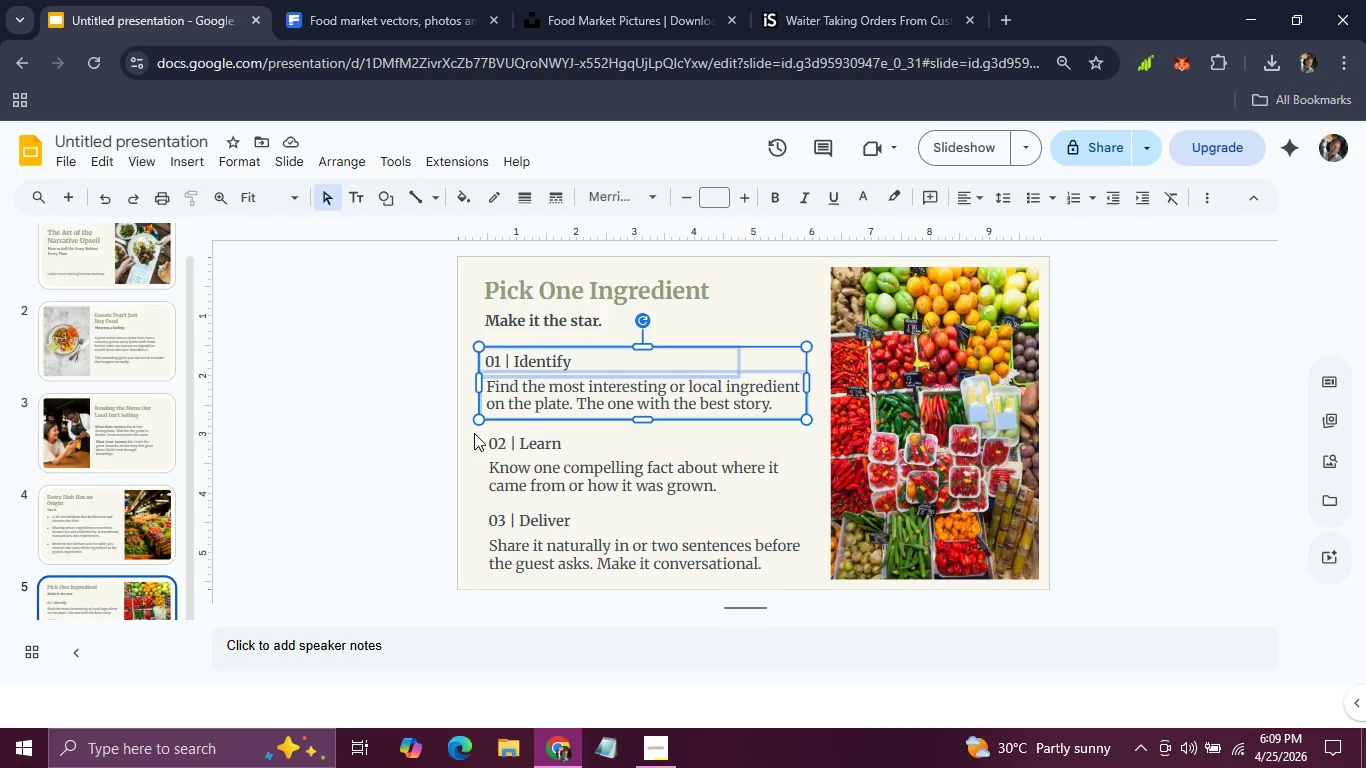 
hold_key(key=ArrowUp, duration=0.7)
 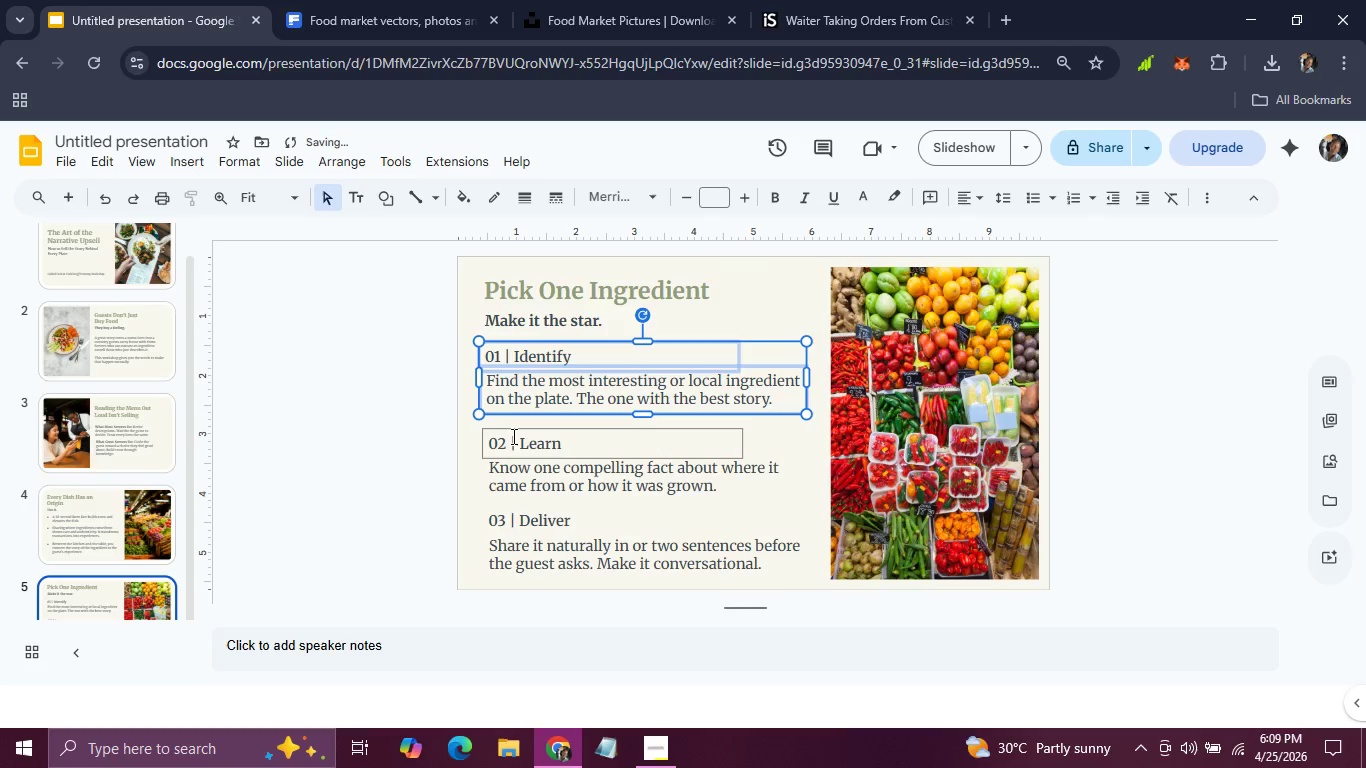 
left_click([513, 436])
 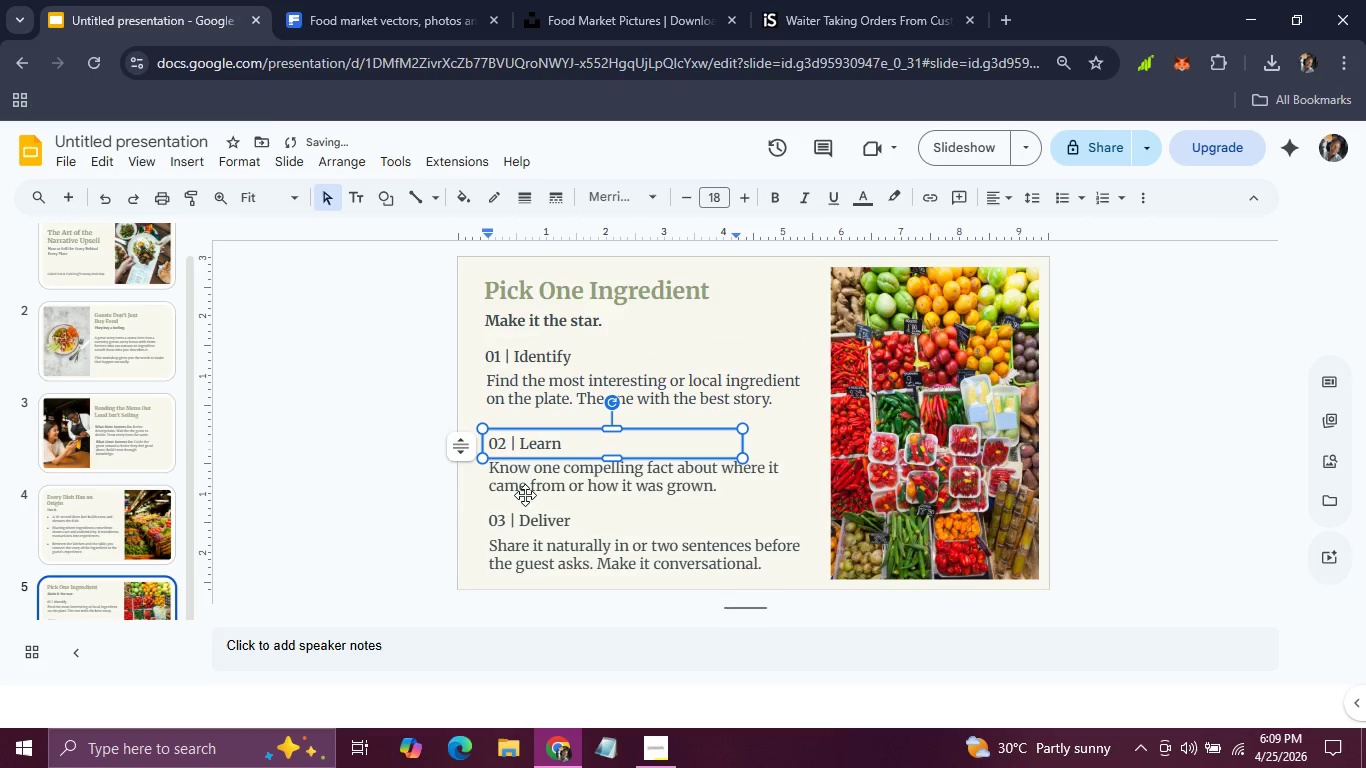 
hold_key(key=ShiftLeft, duration=0.94)
left_click([525, 496])
 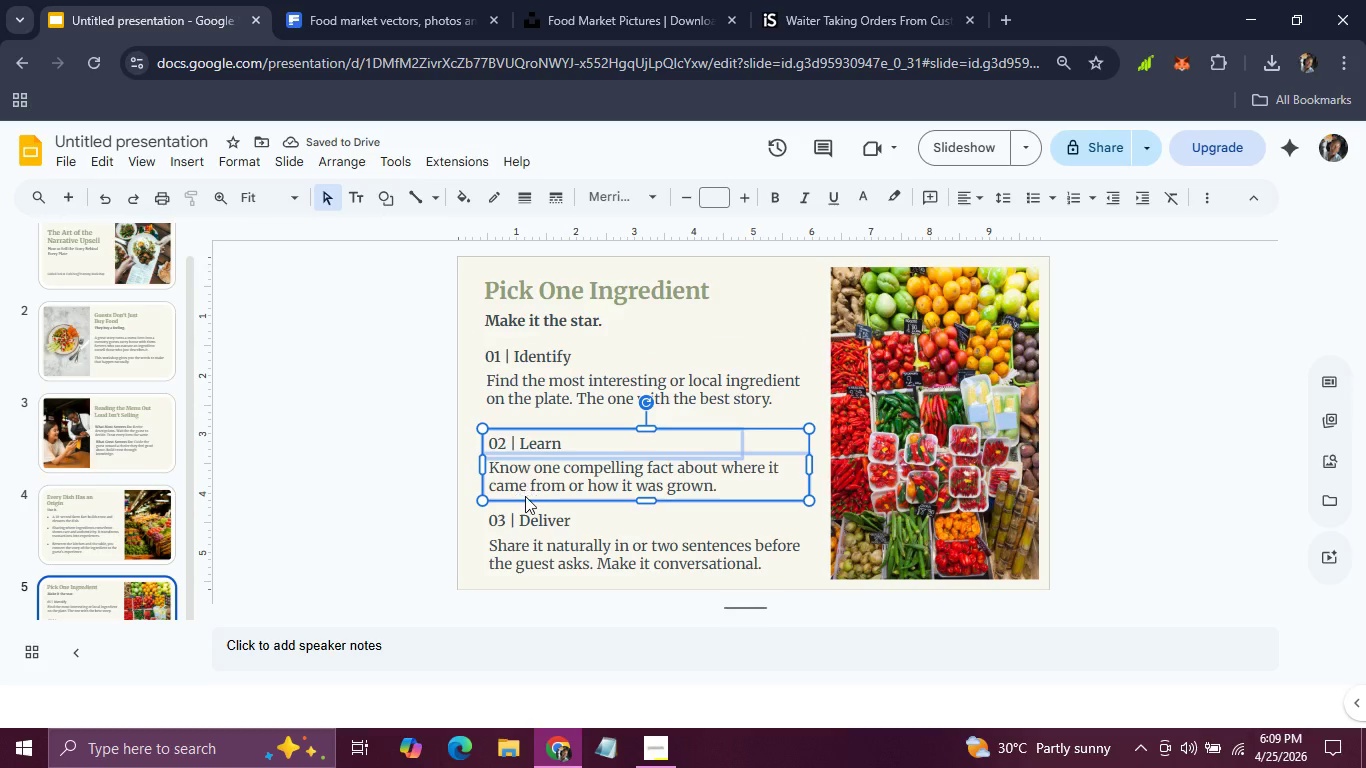 
hold_key(key=ArrowUp, duration=1.06)
 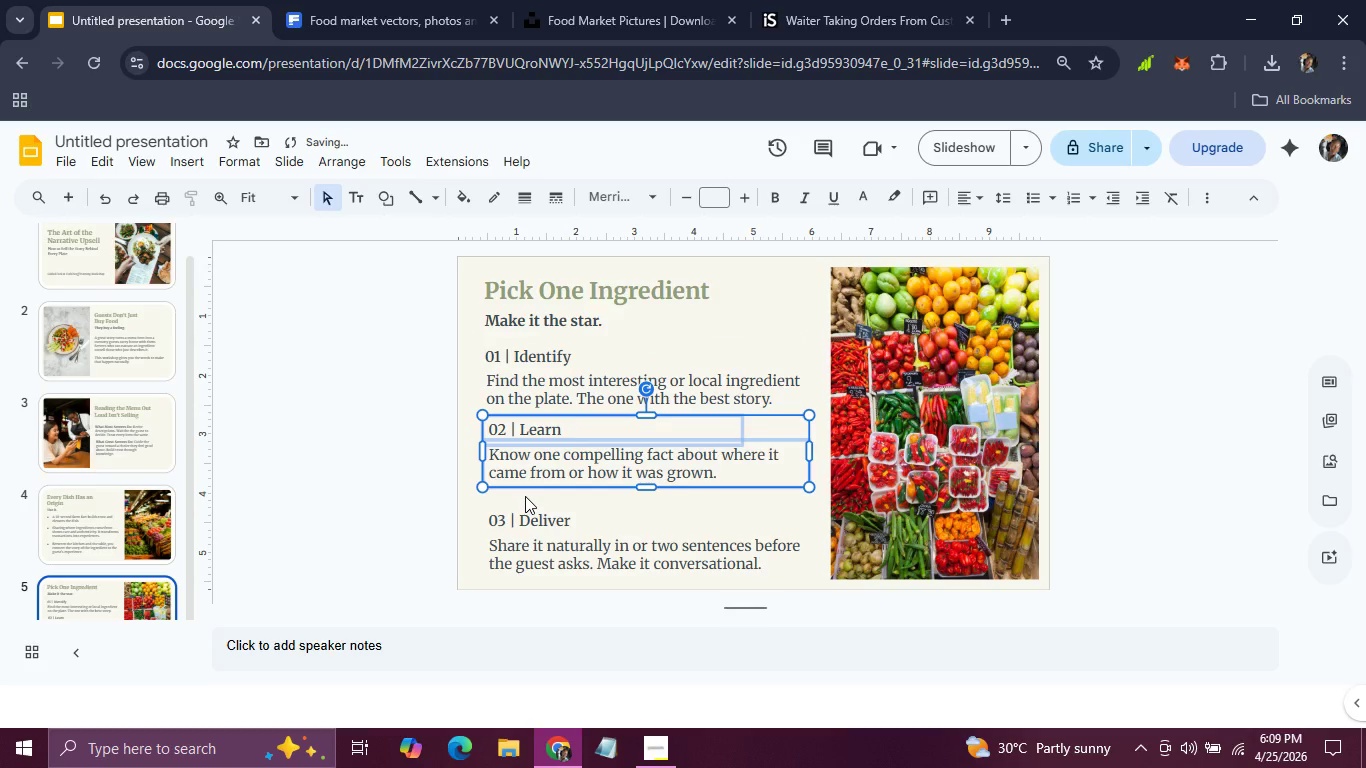 
key(ArrowLeft)
 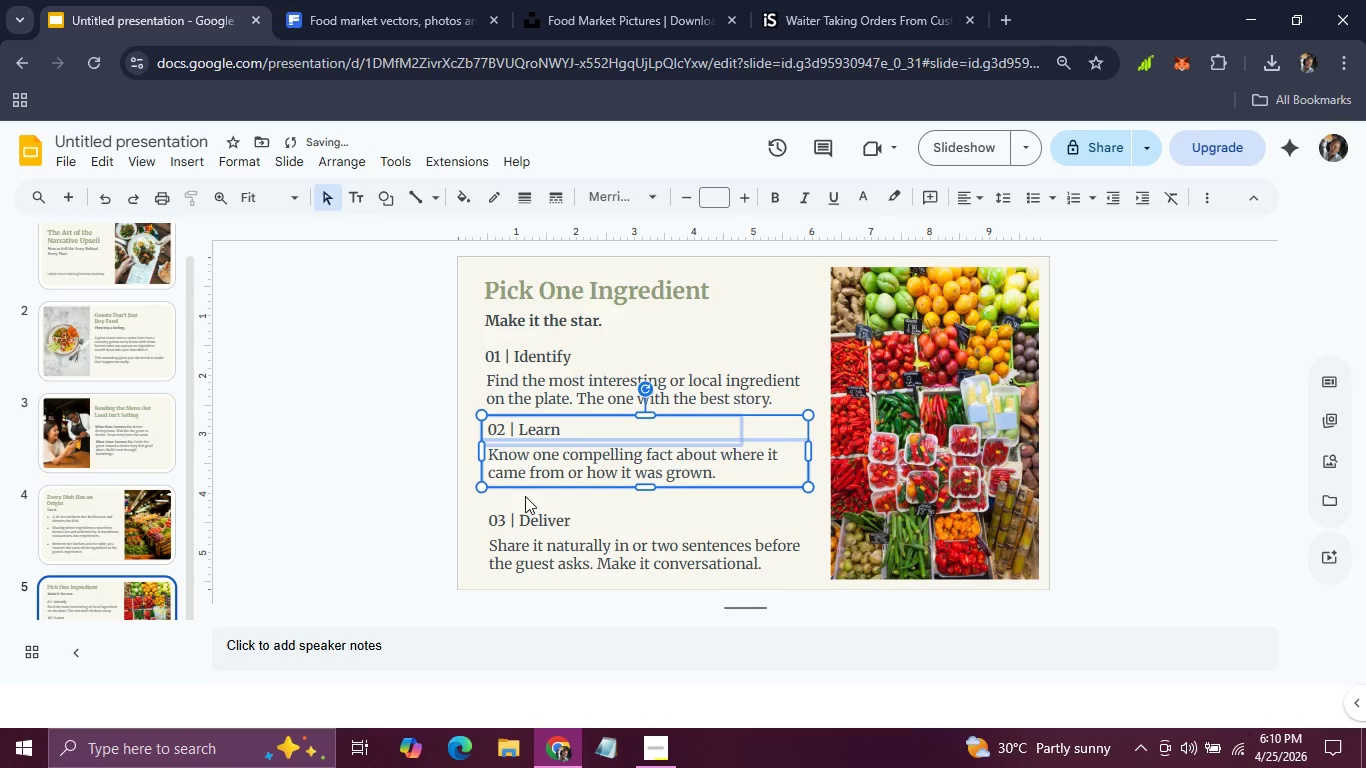 
left_click([522, 525])
 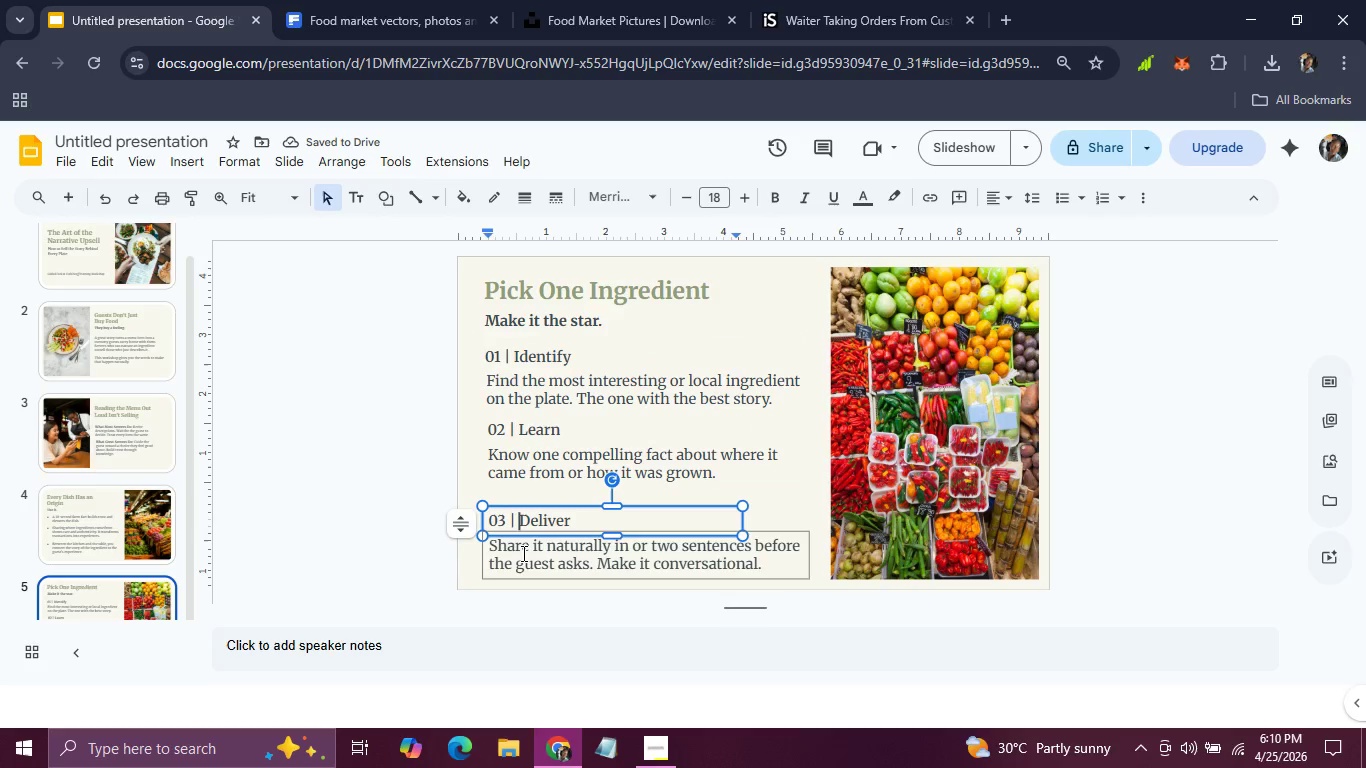 
hold_key(key=ShiftLeft, duration=0.78)
left_click([522, 554])
 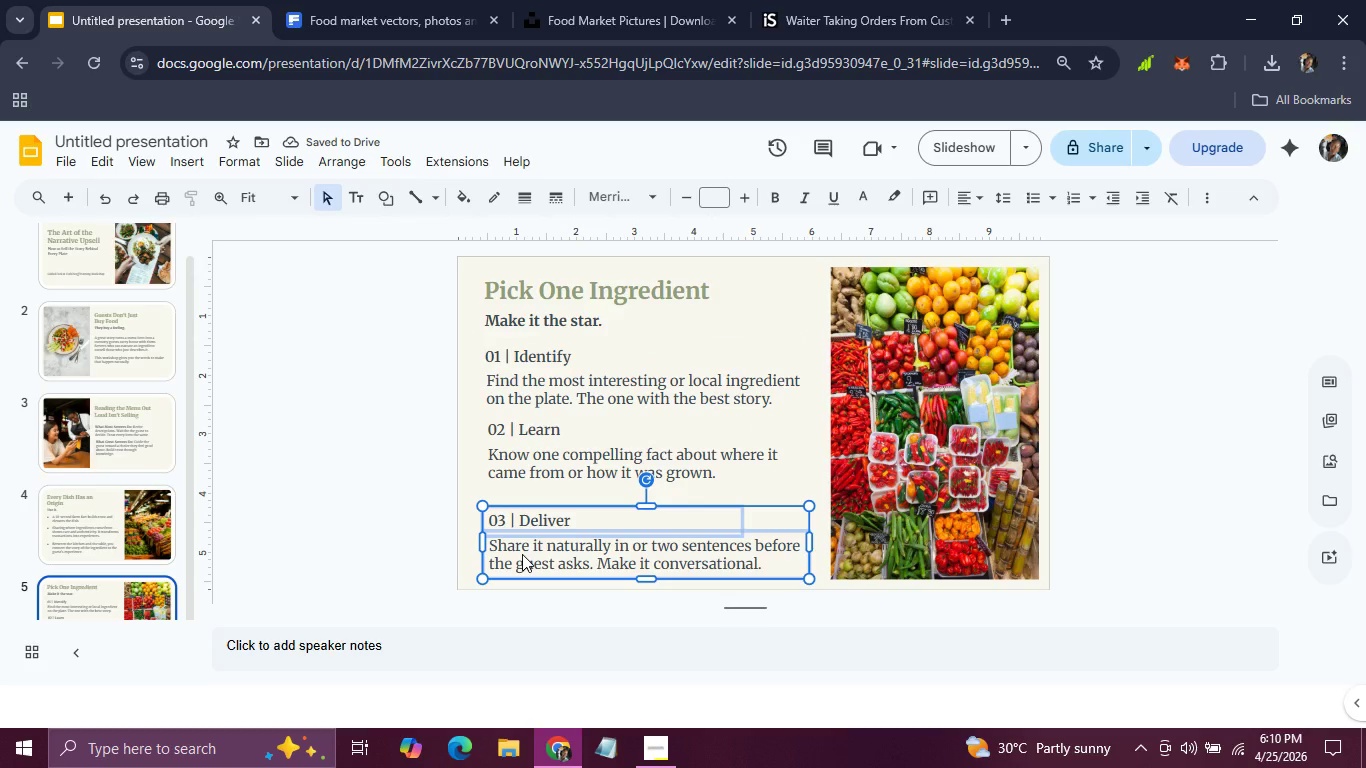 
hold_key(key=ArrowUp, duration=1.22)
 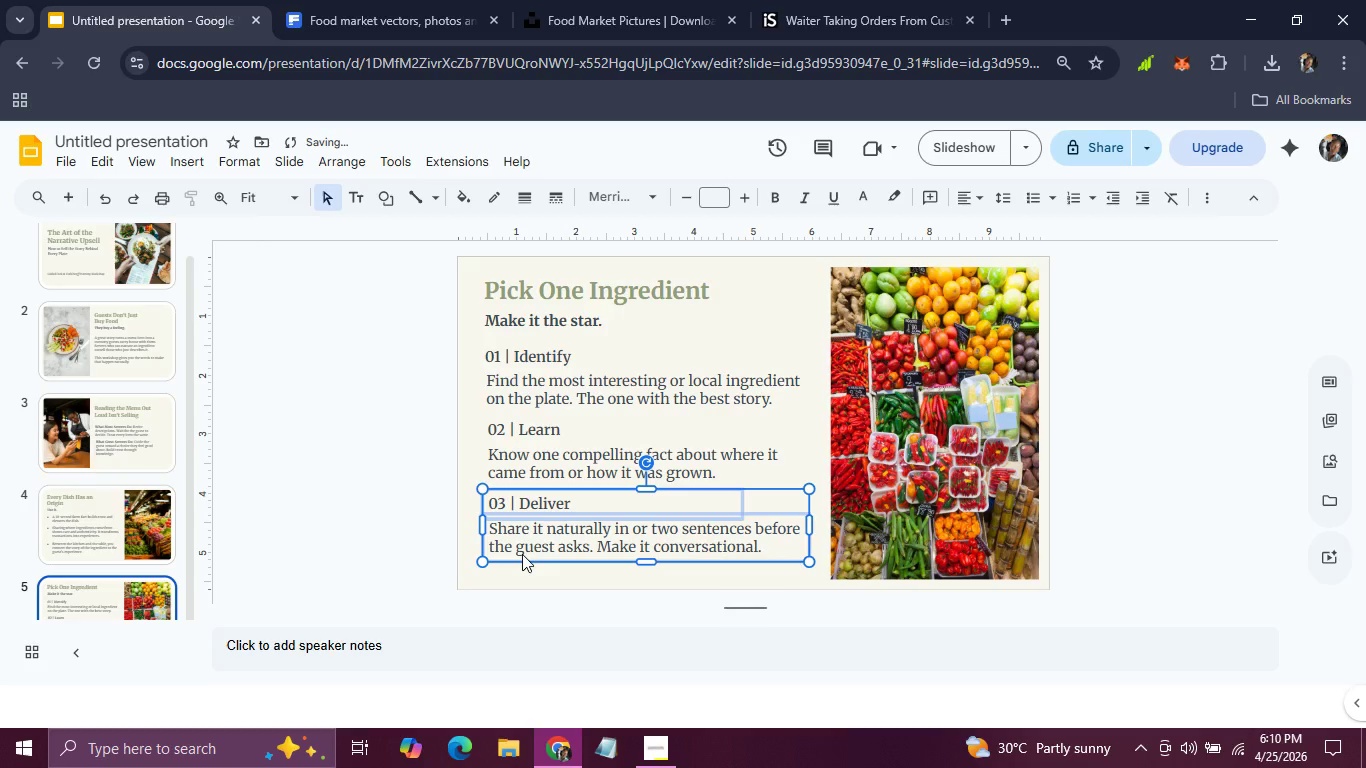 
left_click([365, 442])
 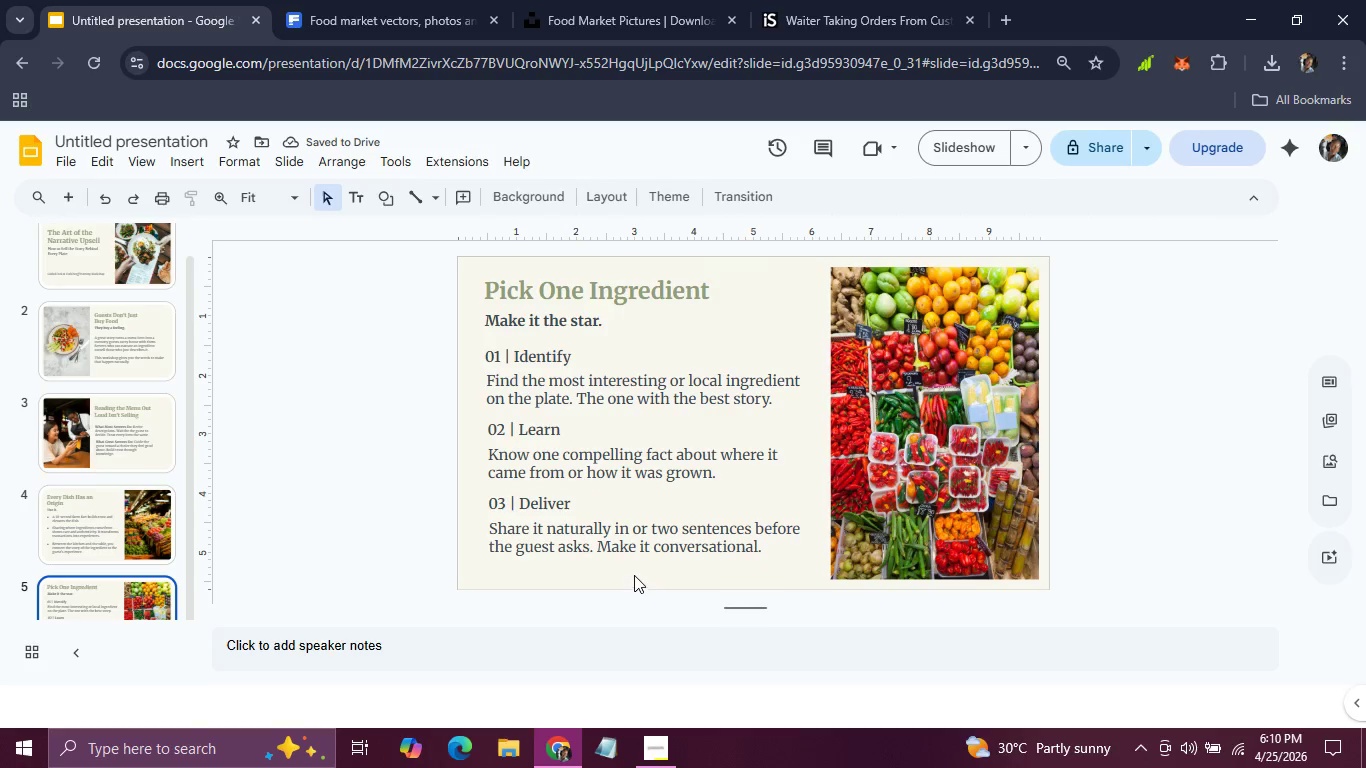 
left_click([634, 547])
 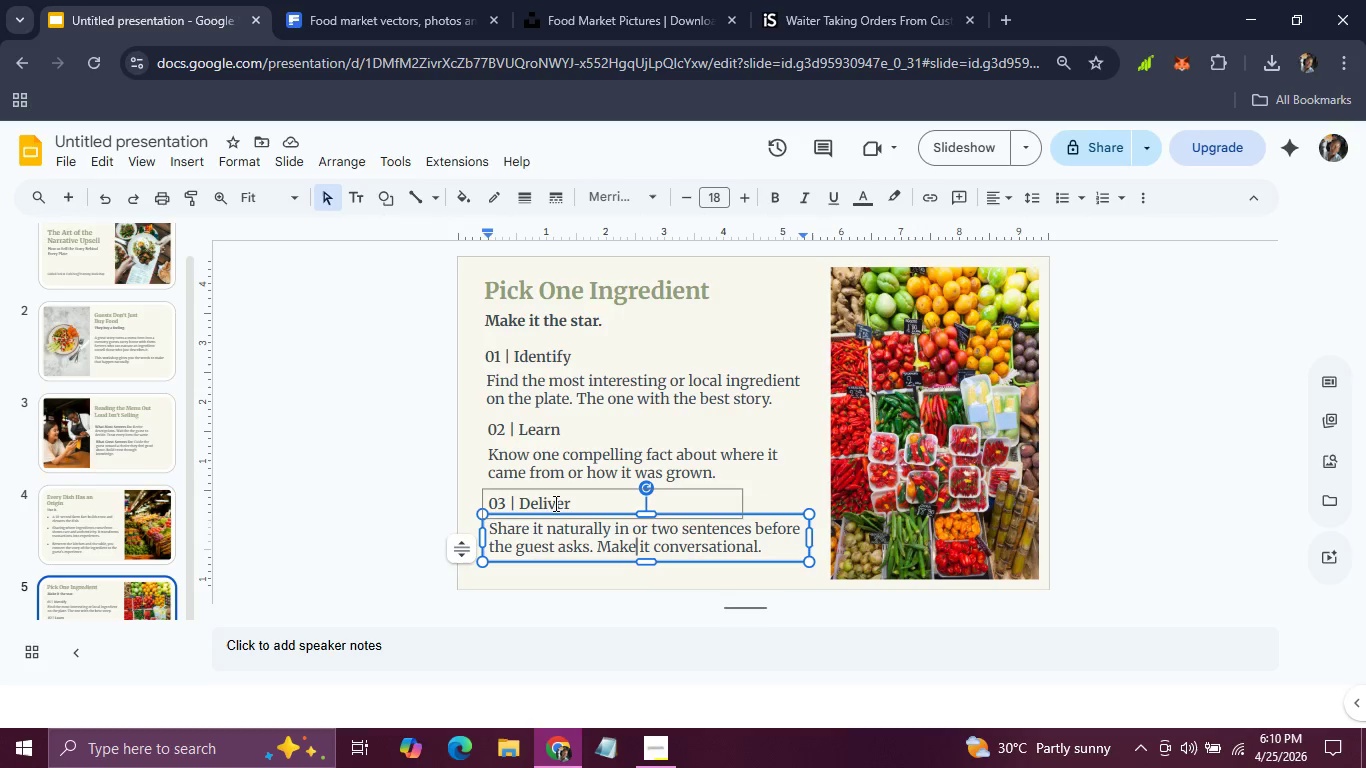 
left_click([556, 503])
 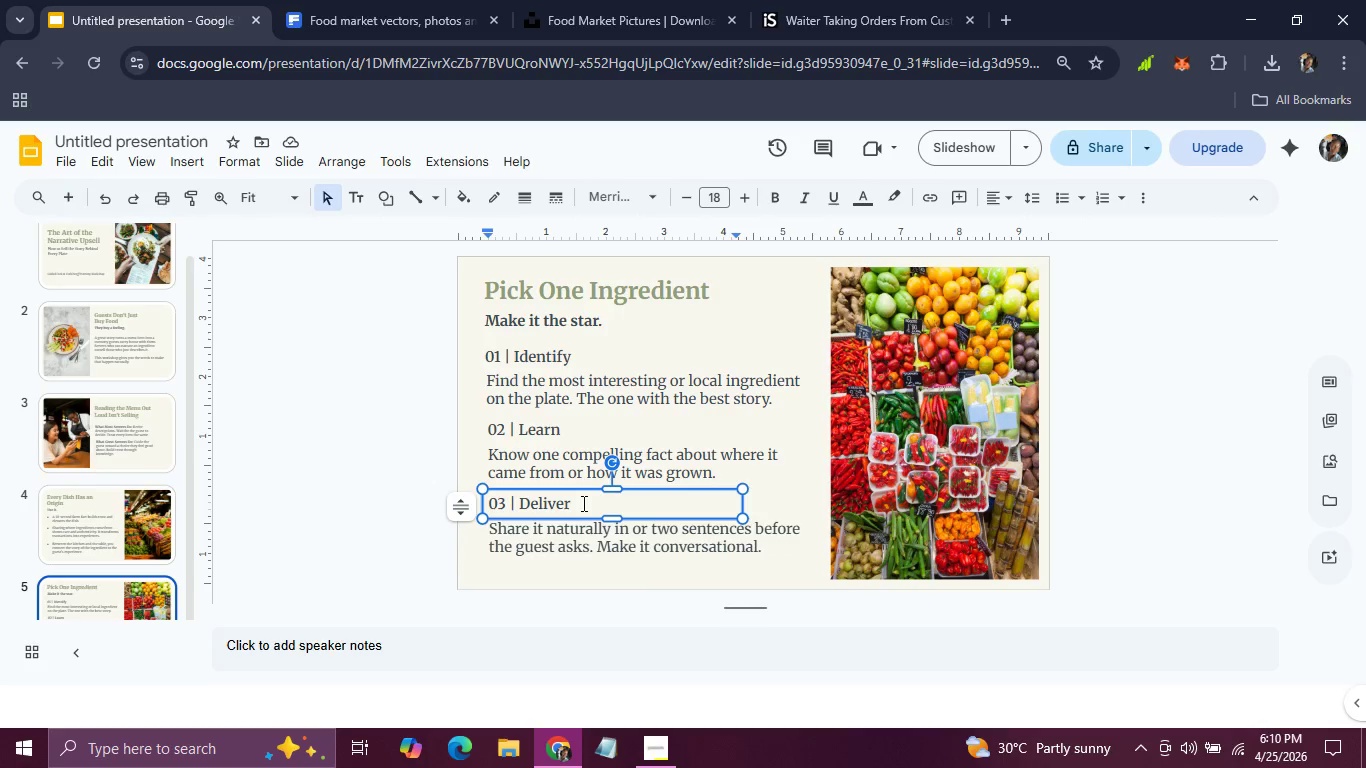 
left_click_drag(start_coordinate=[582, 503], to_coordinate=[489, 499])
 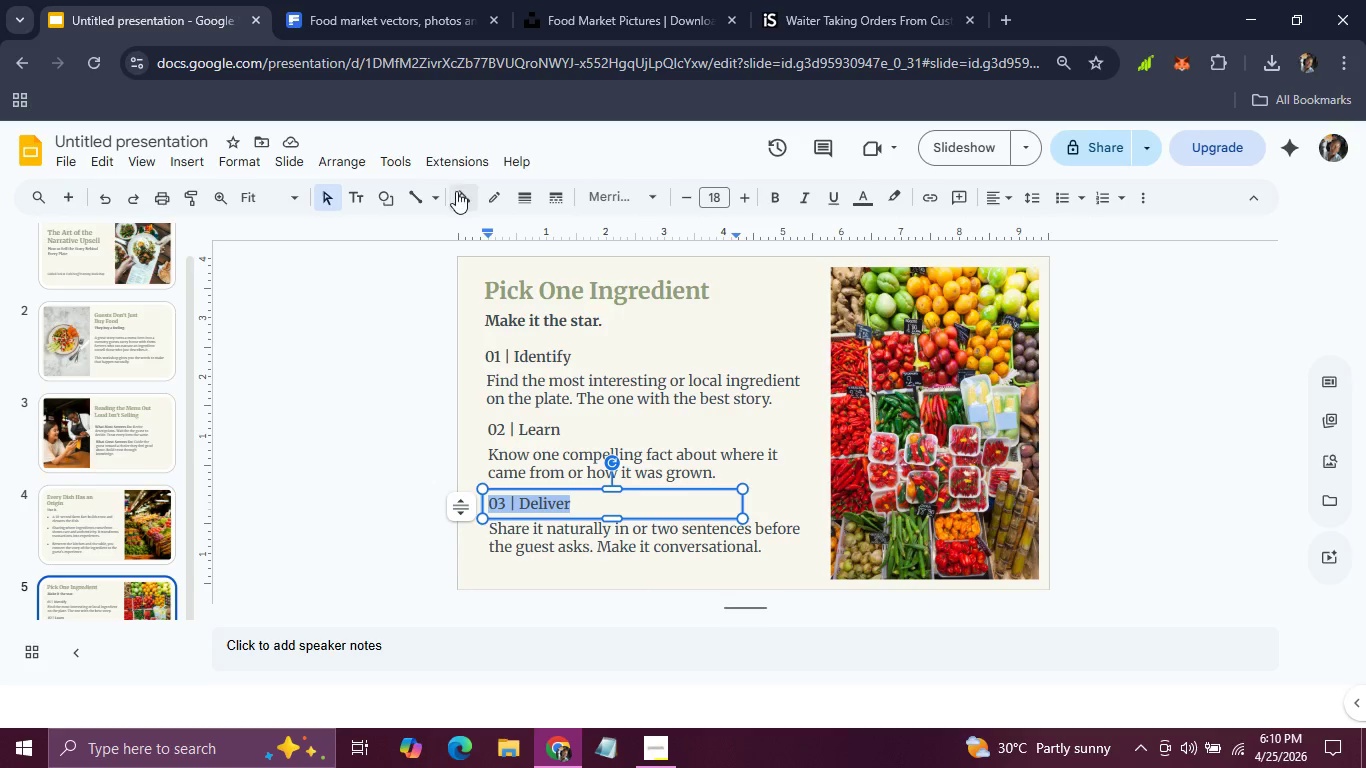 
left_click([456, 192])
 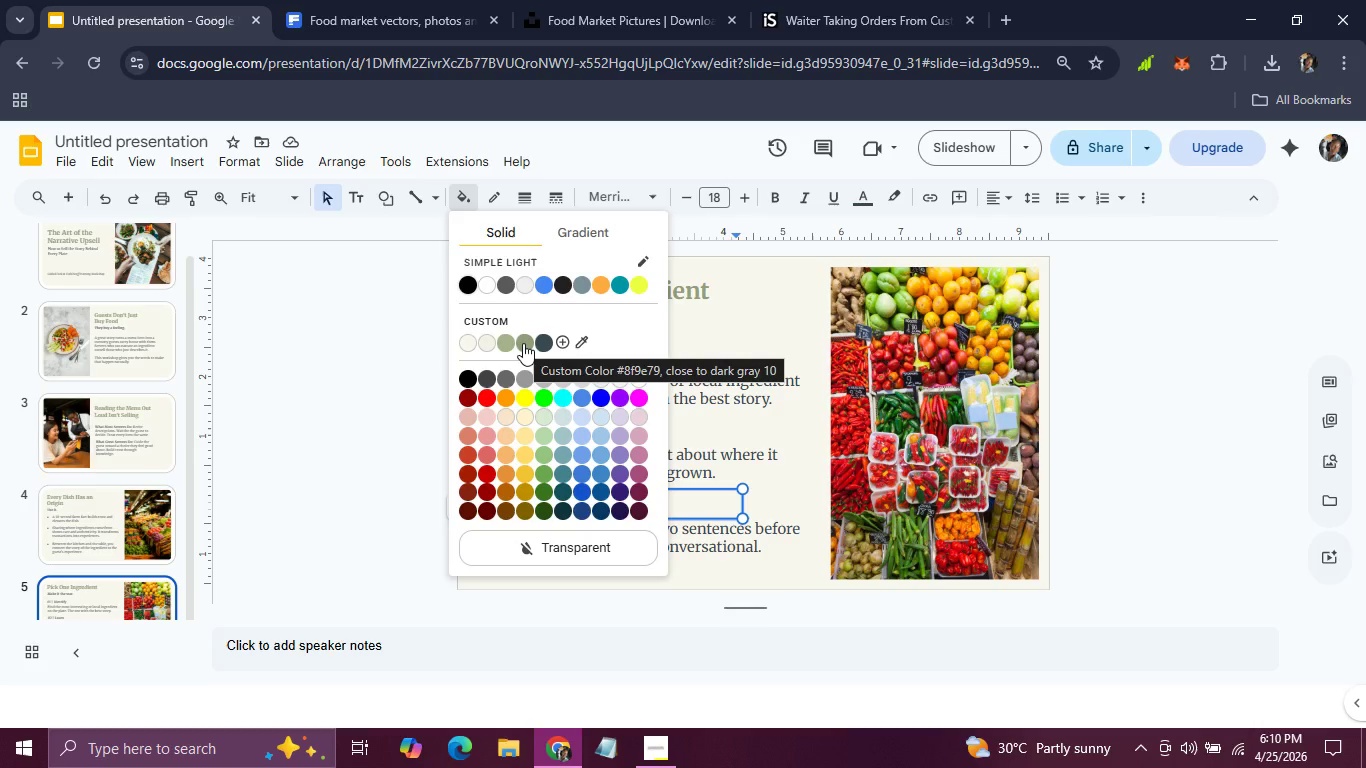 
left_click([523, 343])
 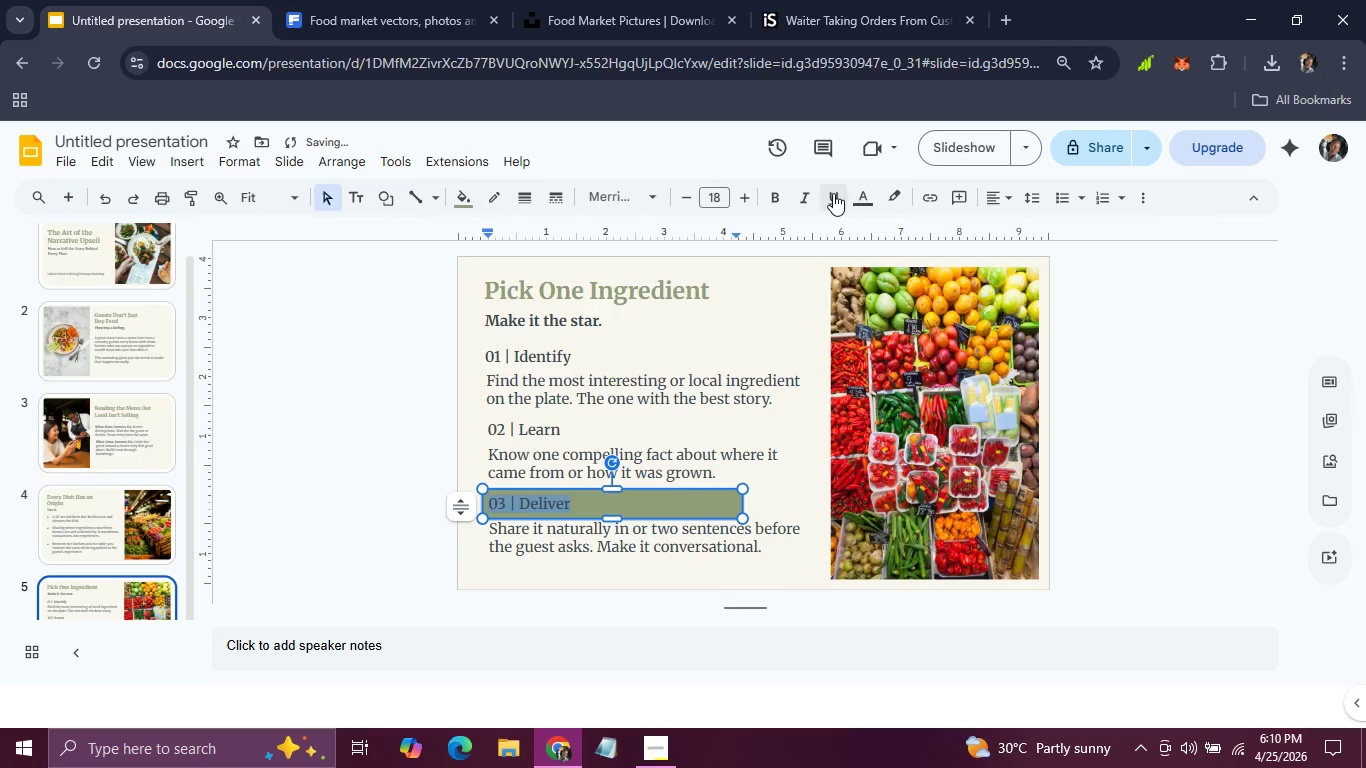 
left_click([856, 193])
 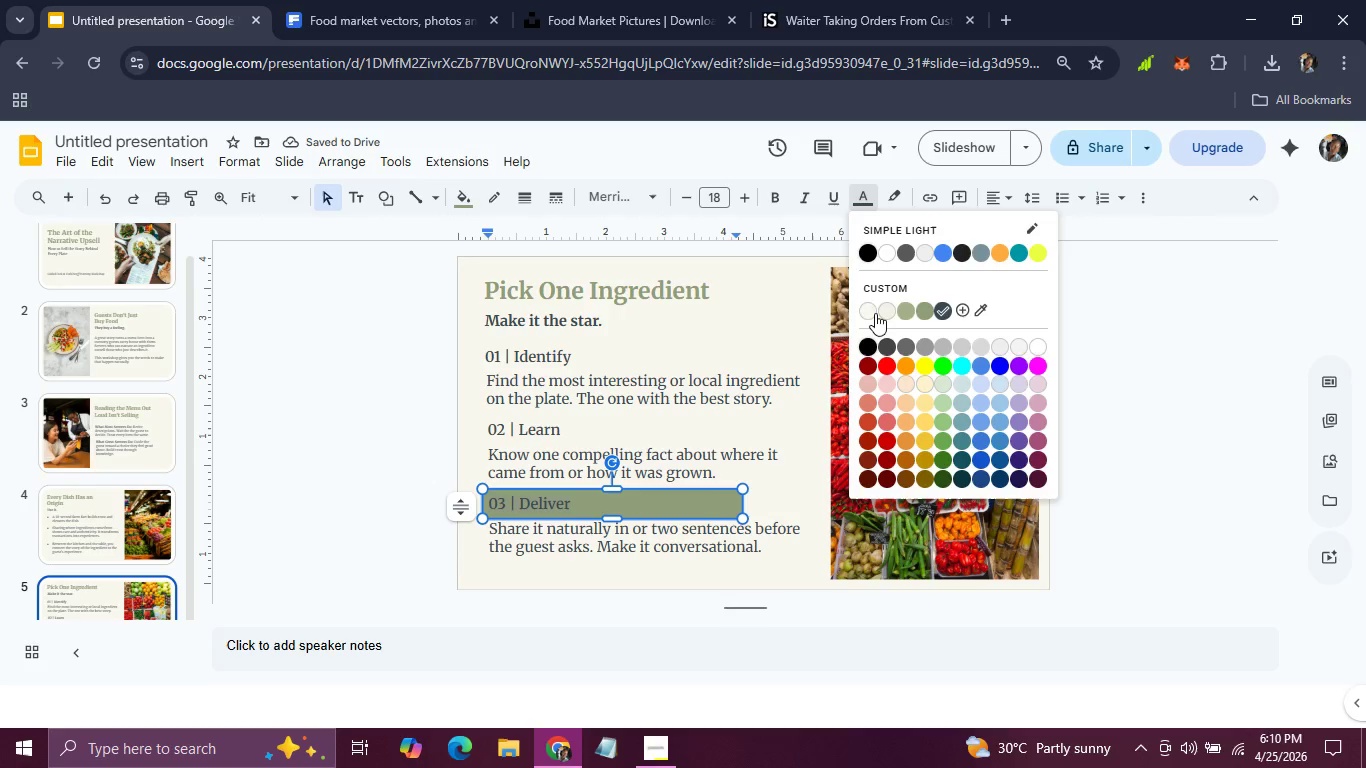 
left_click([867, 313])
 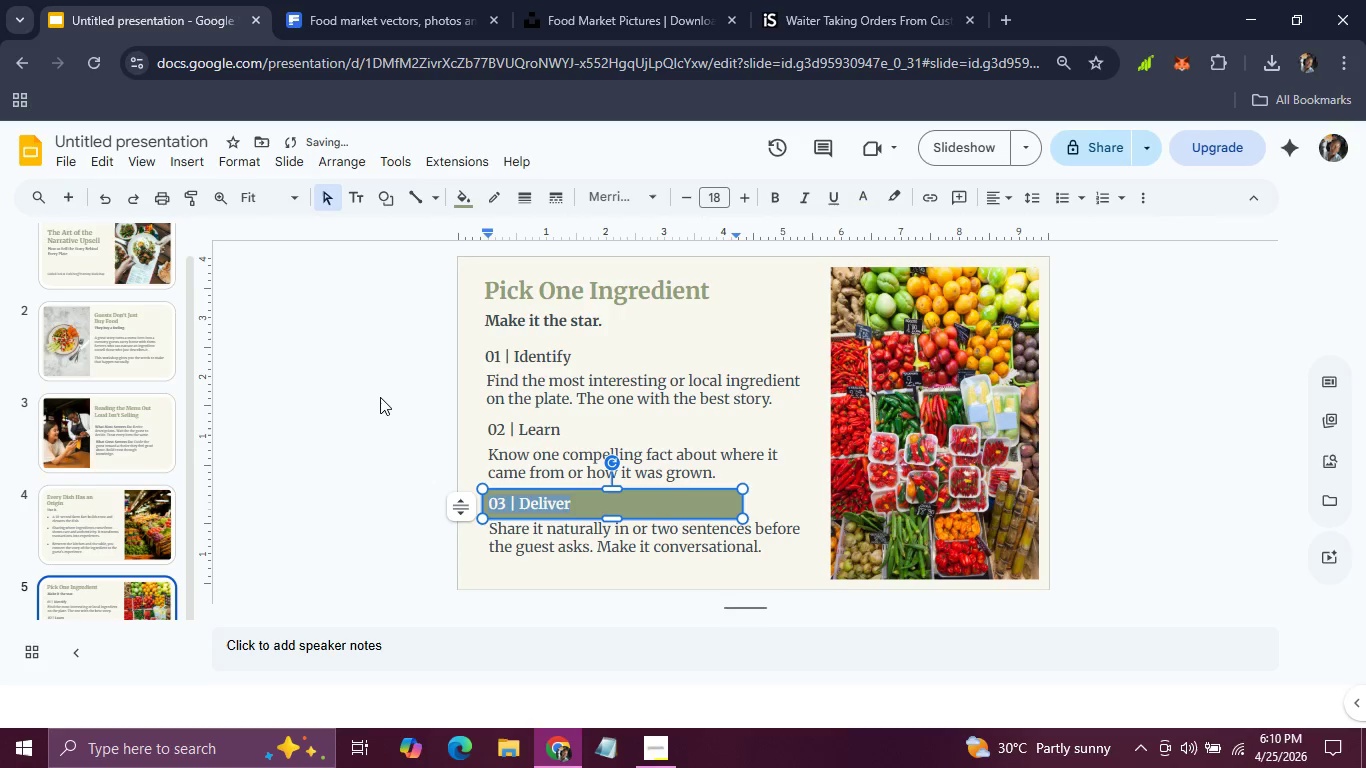 
left_click([380, 397])
 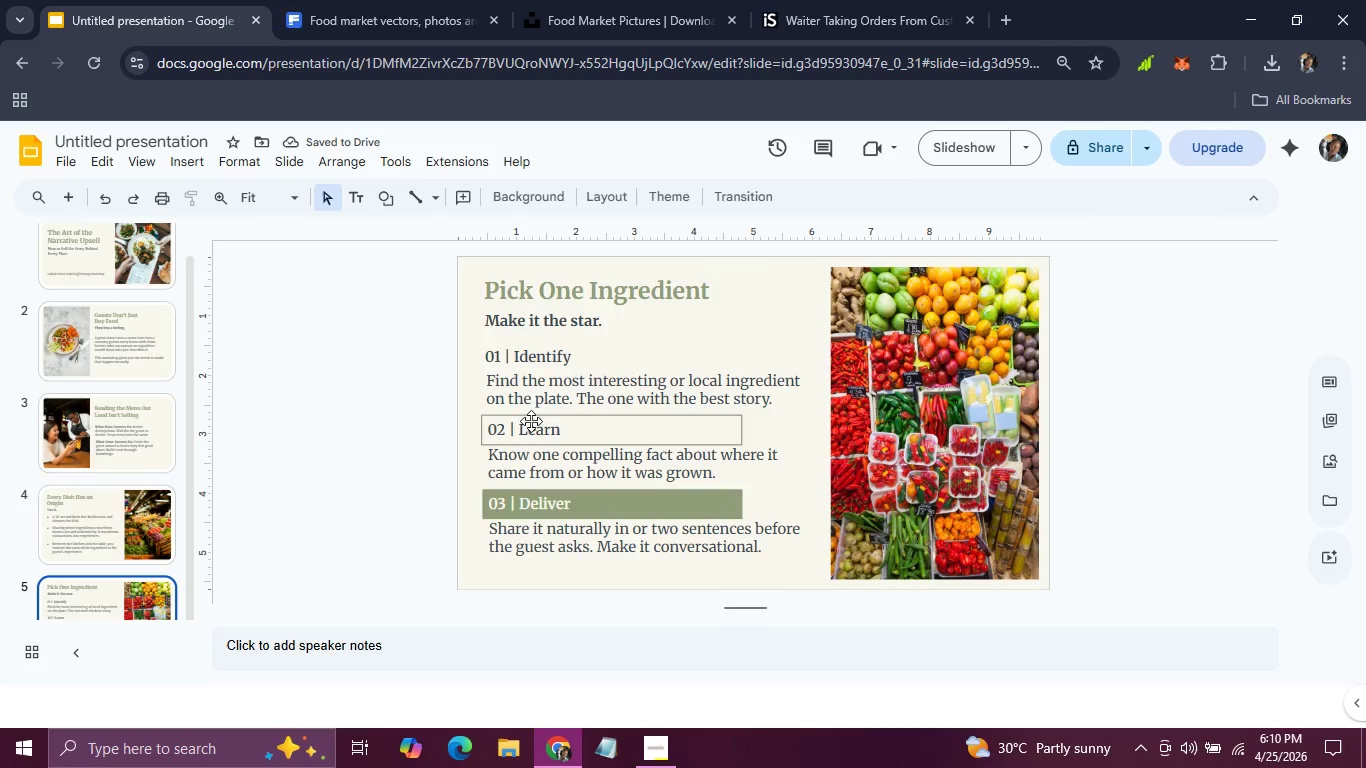 
left_click([531, 422])
 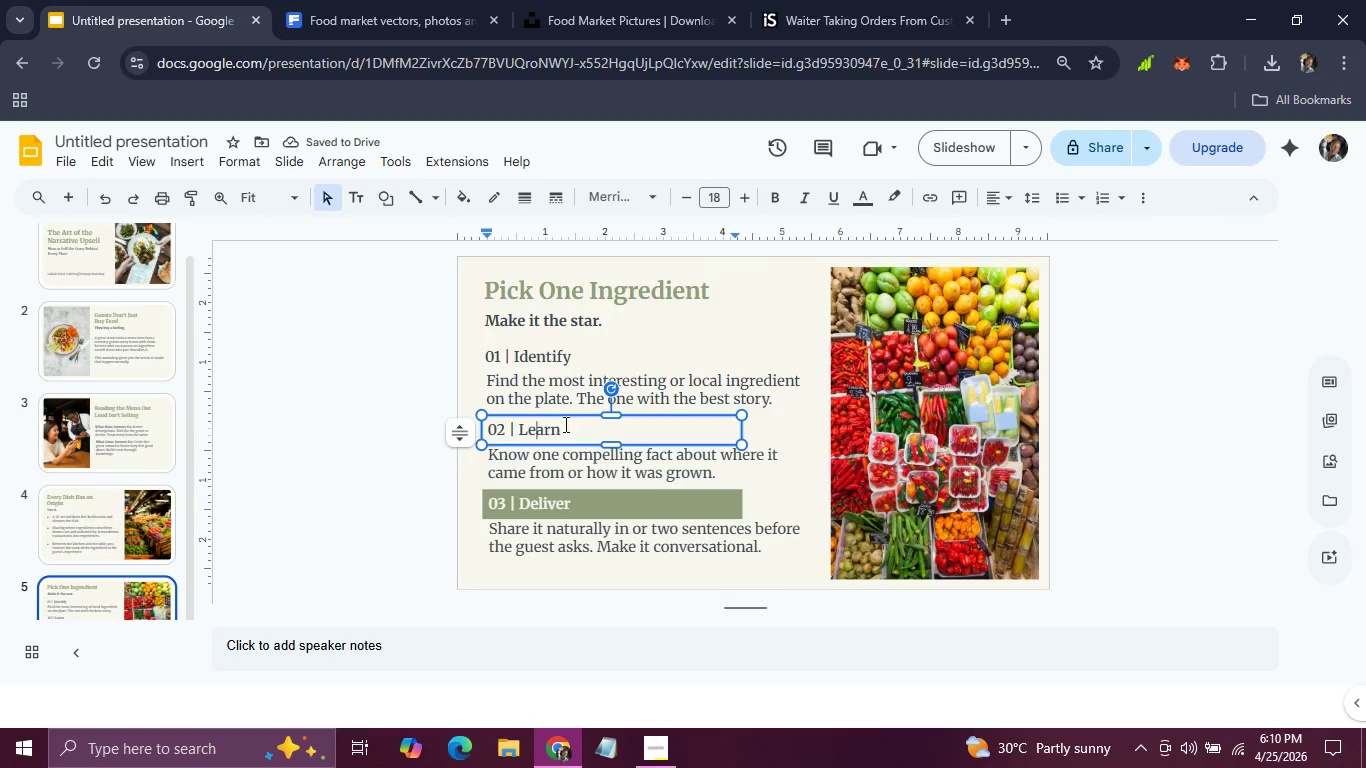 
left_click_drag(start_coordinate=[564, 424], to_coordinate=[487, 424])
 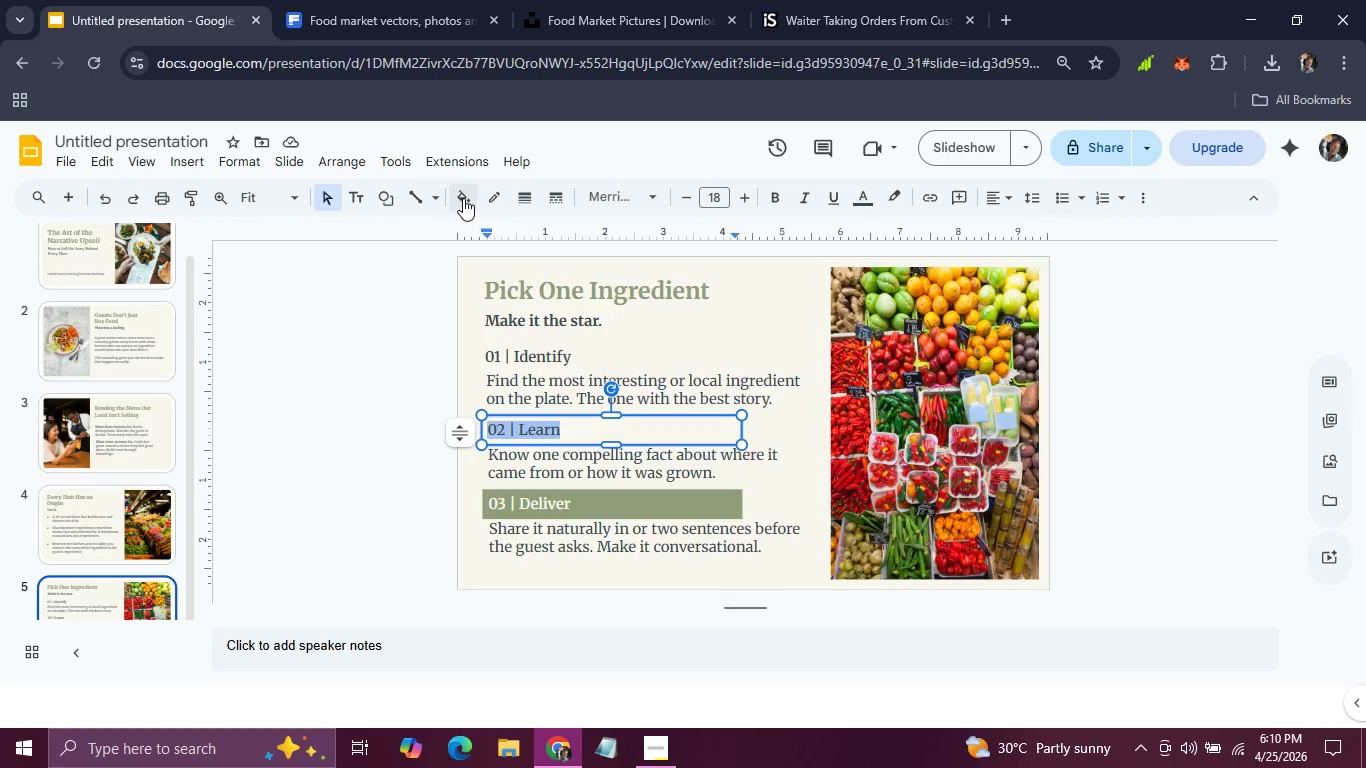 
left_click([463, 198])
 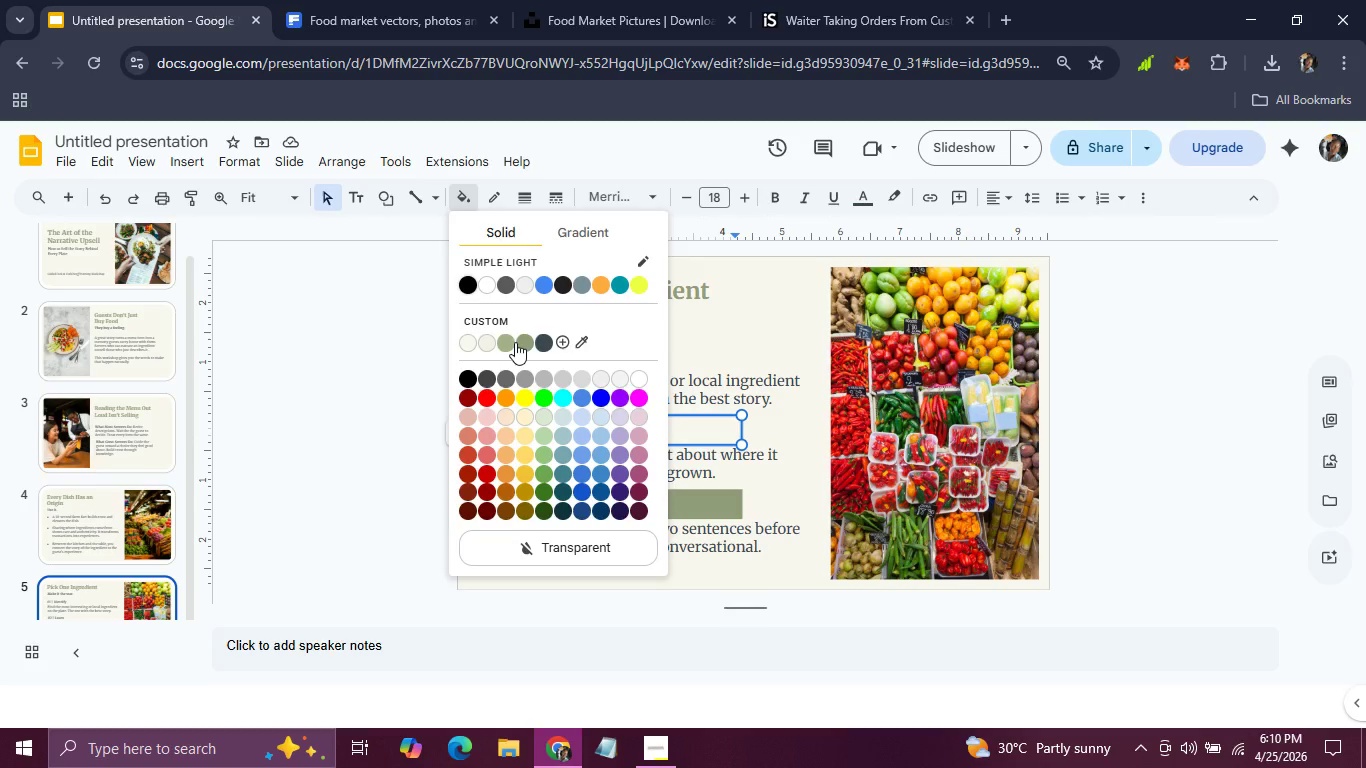 
double_click([515, 342])
 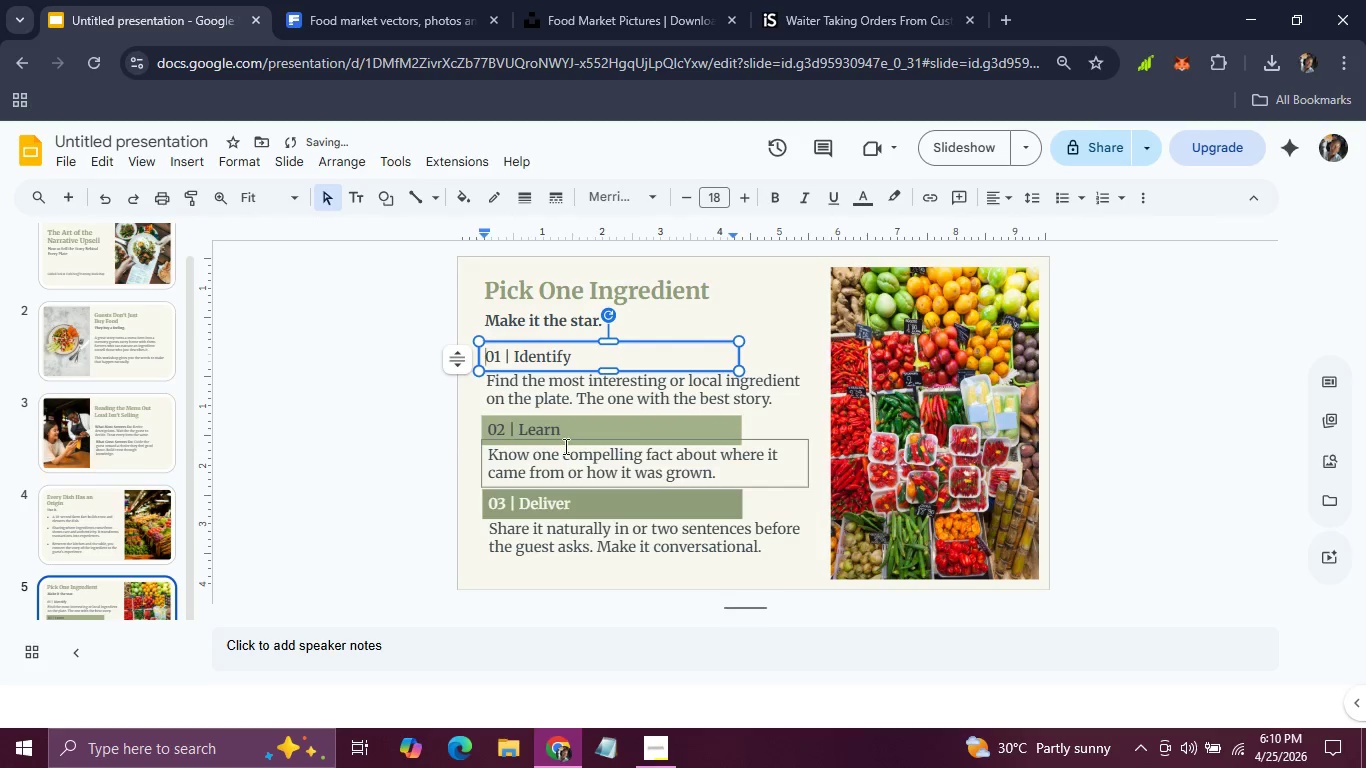 
left_click([568, 423])
 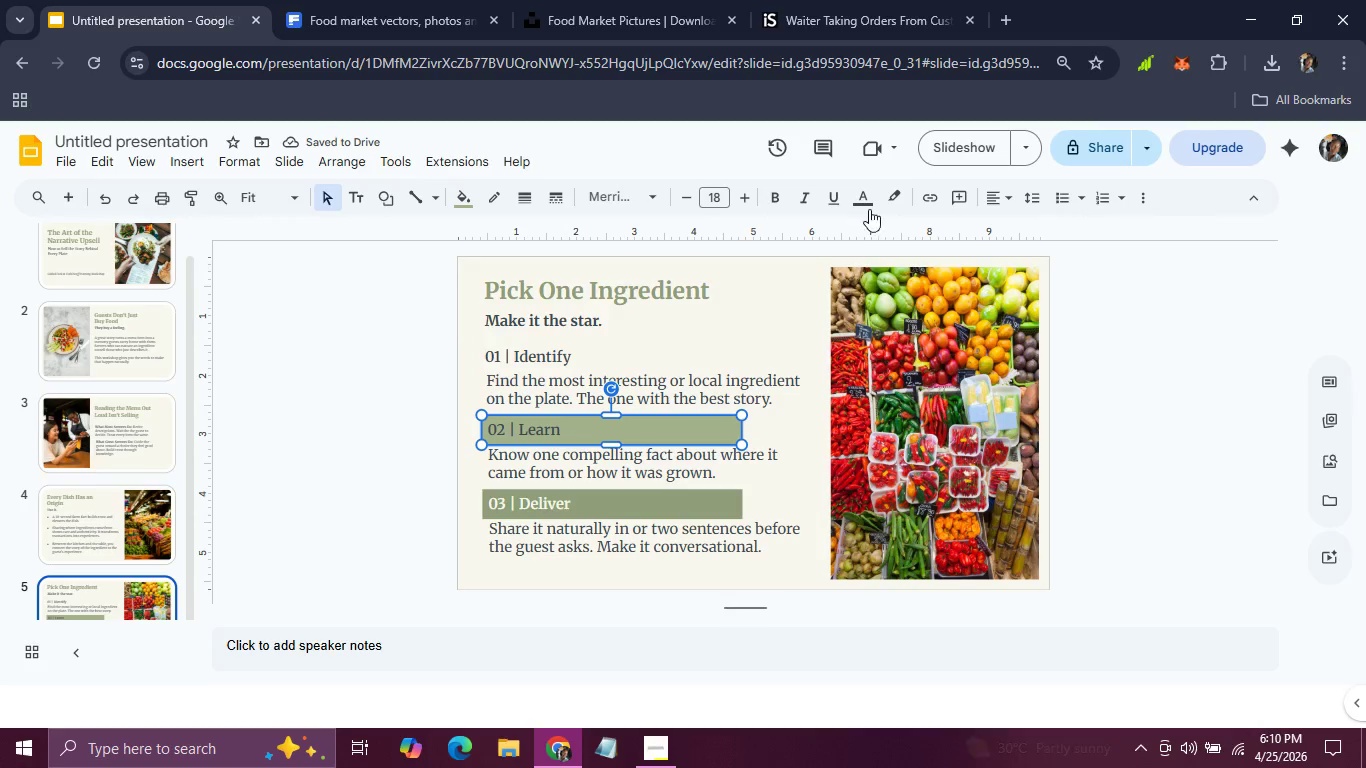 
left_click([868, 200])
 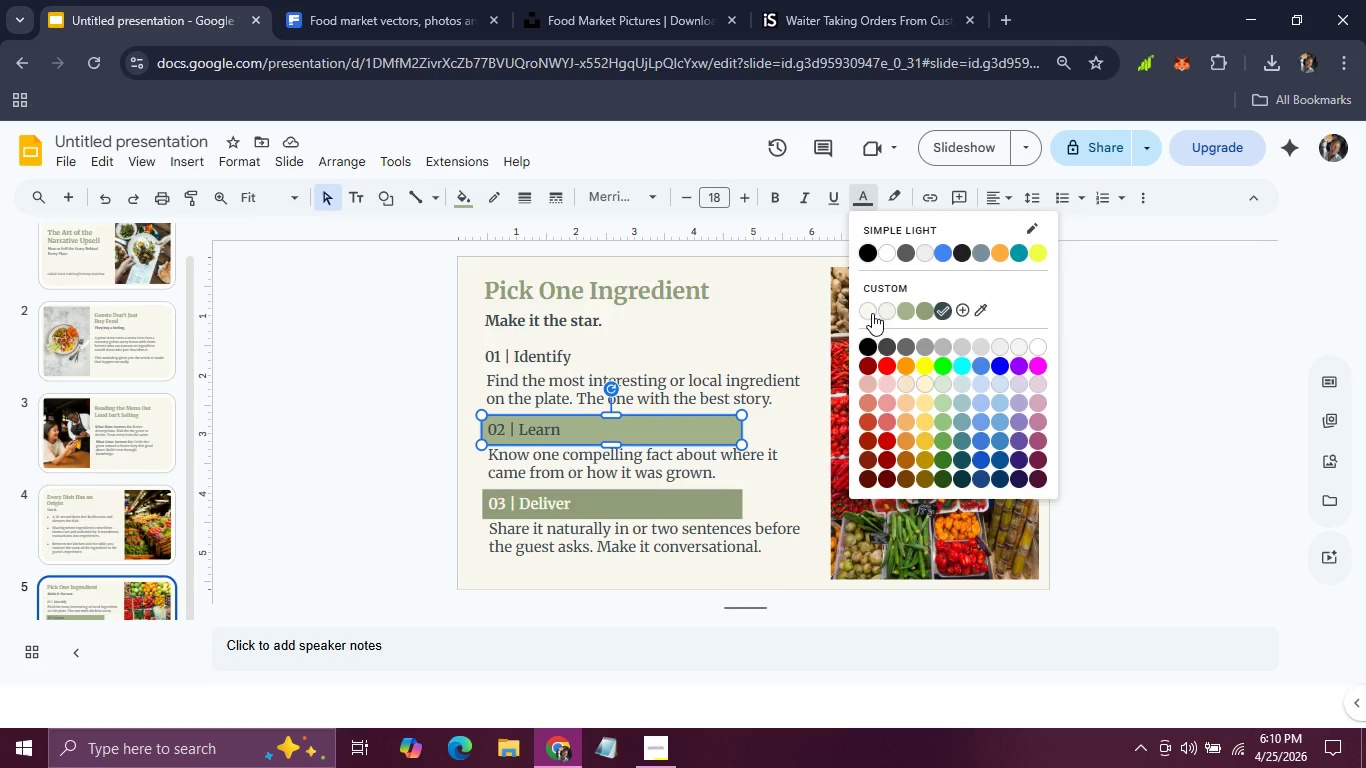 
left_click([869, 313])
 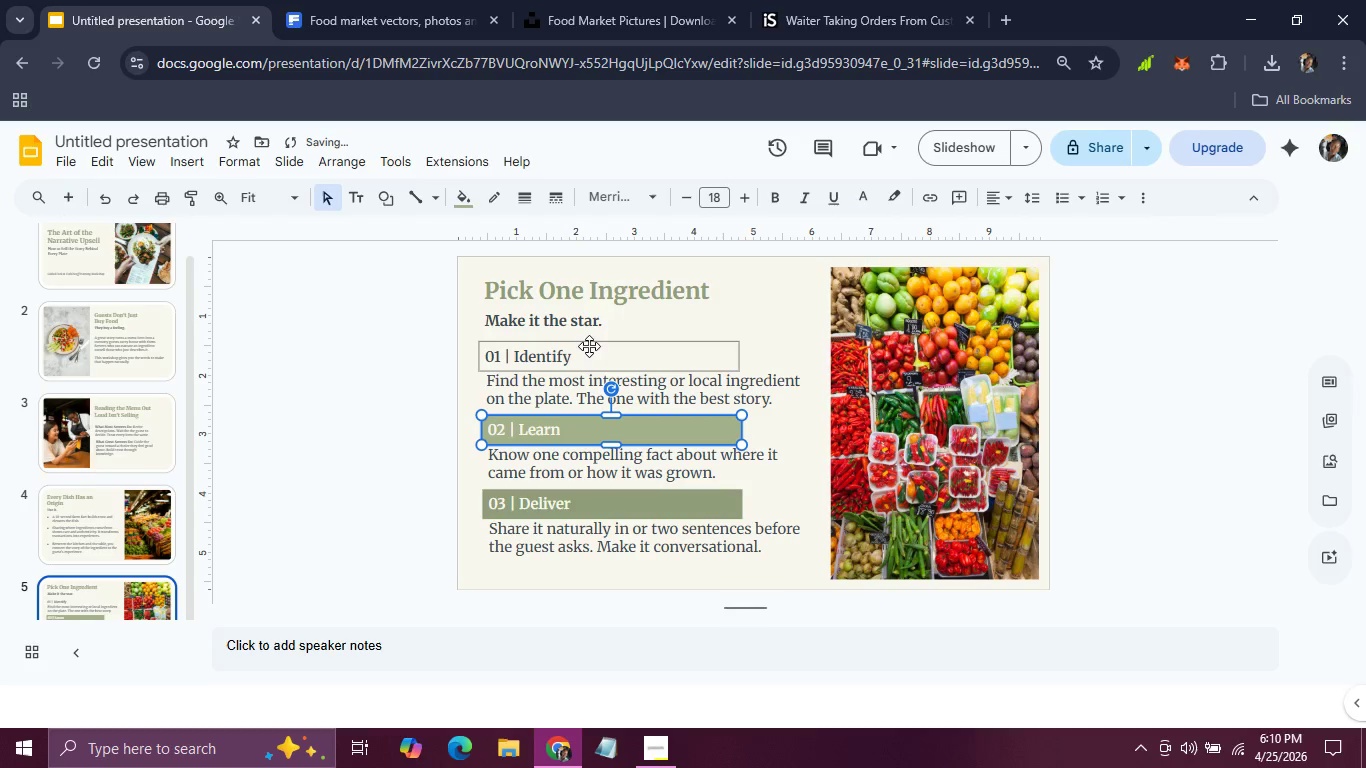 
left_click([591, 350])
 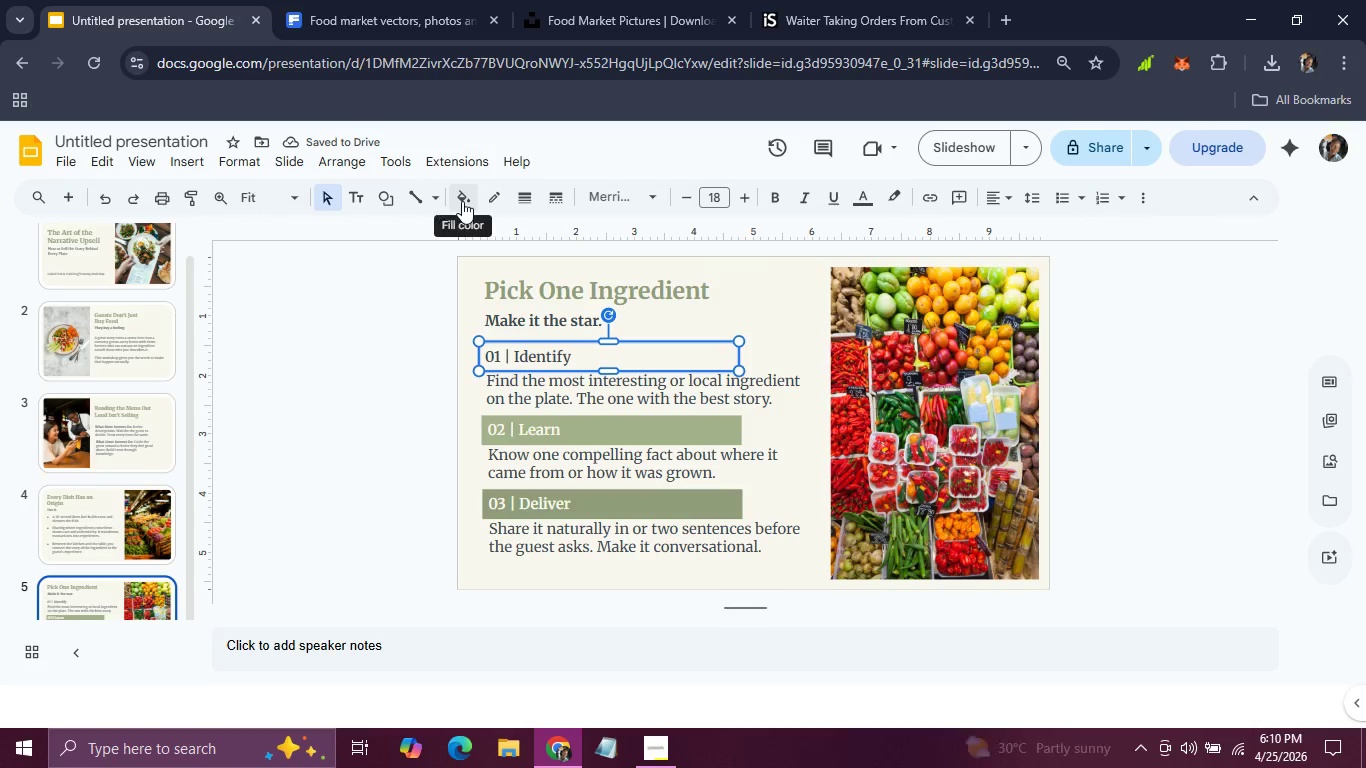 
left_click([462, 201])
 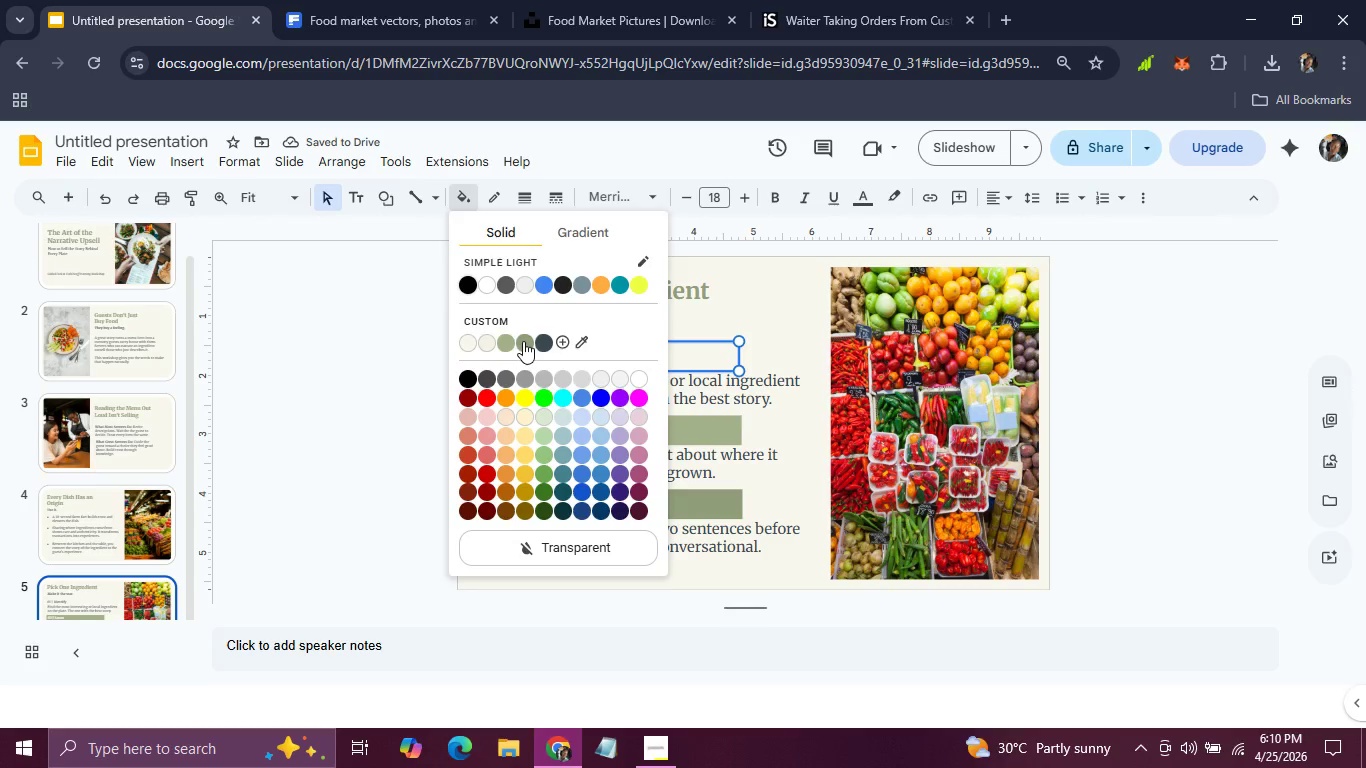 
left_click([524, 341])
 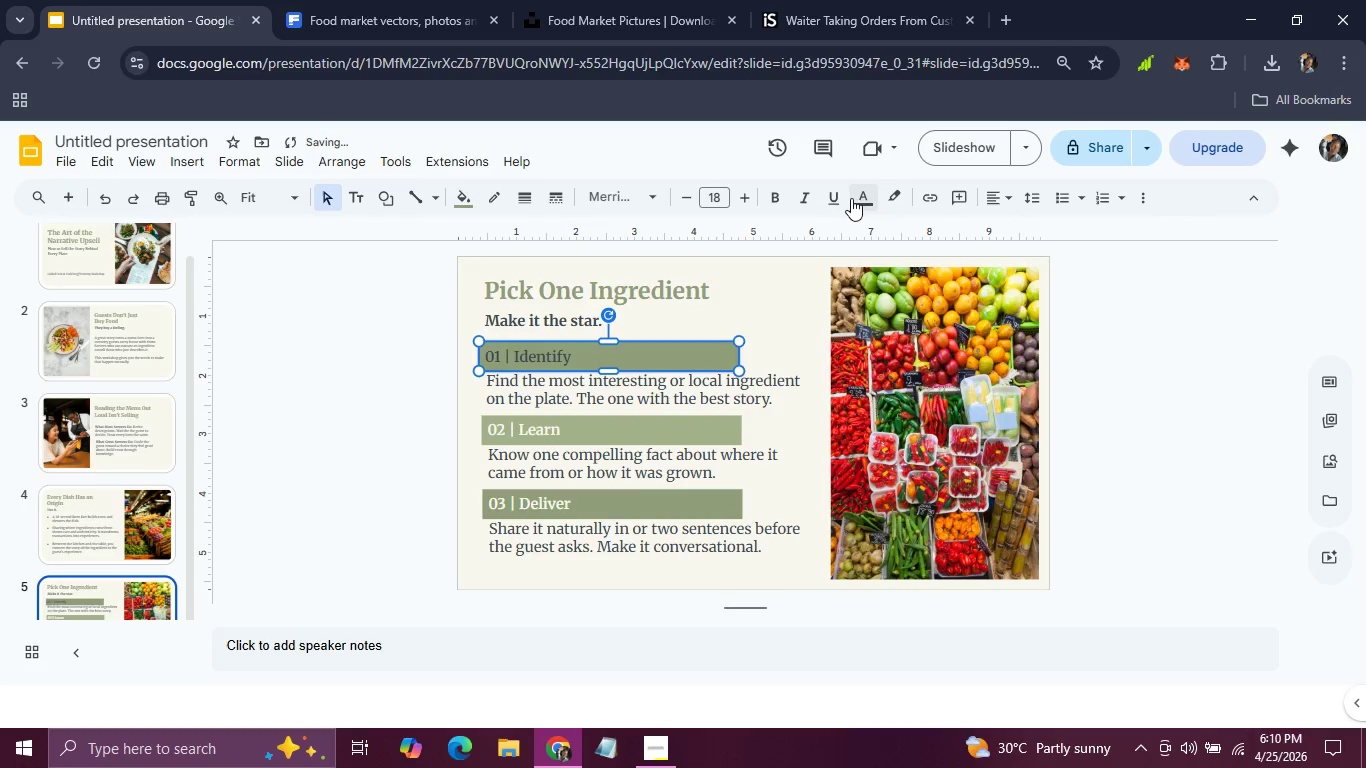 
left_click([851, 198])
 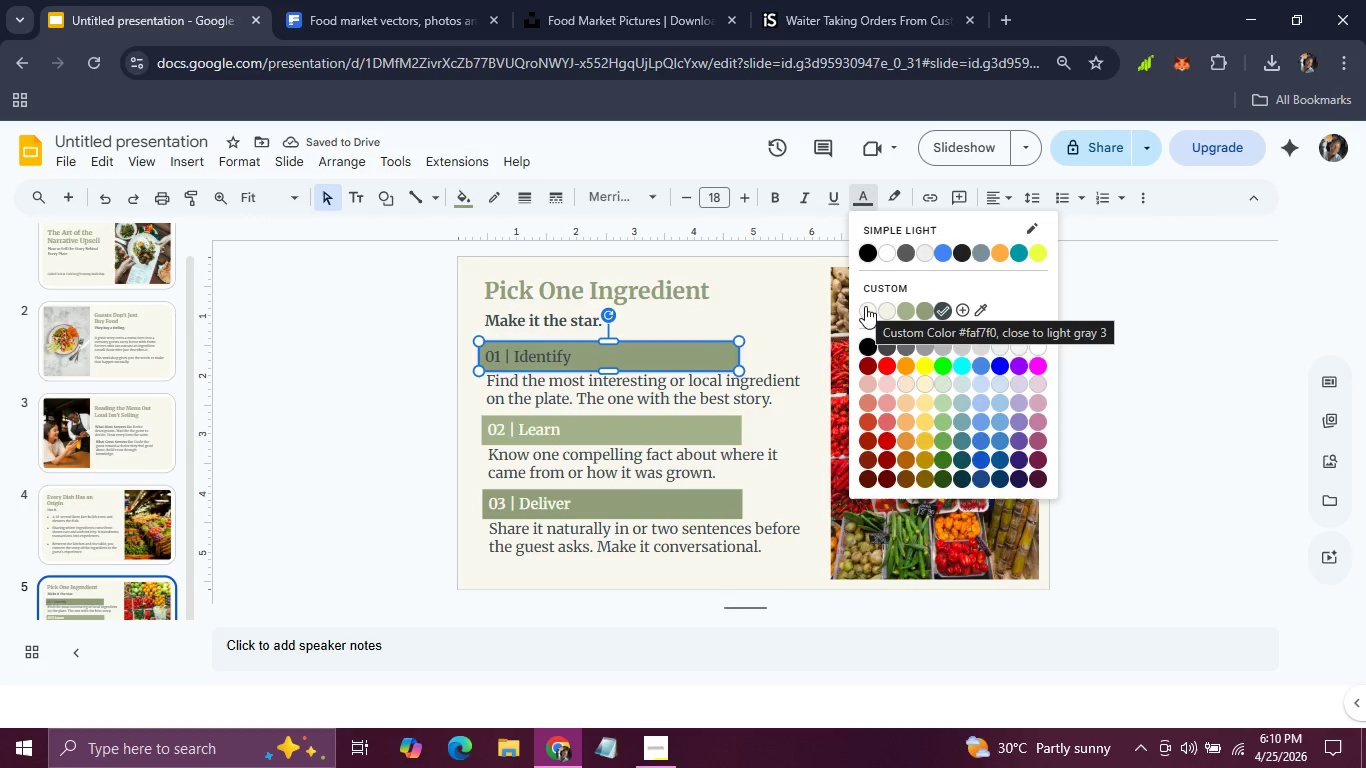 
left_click([866, 315])
 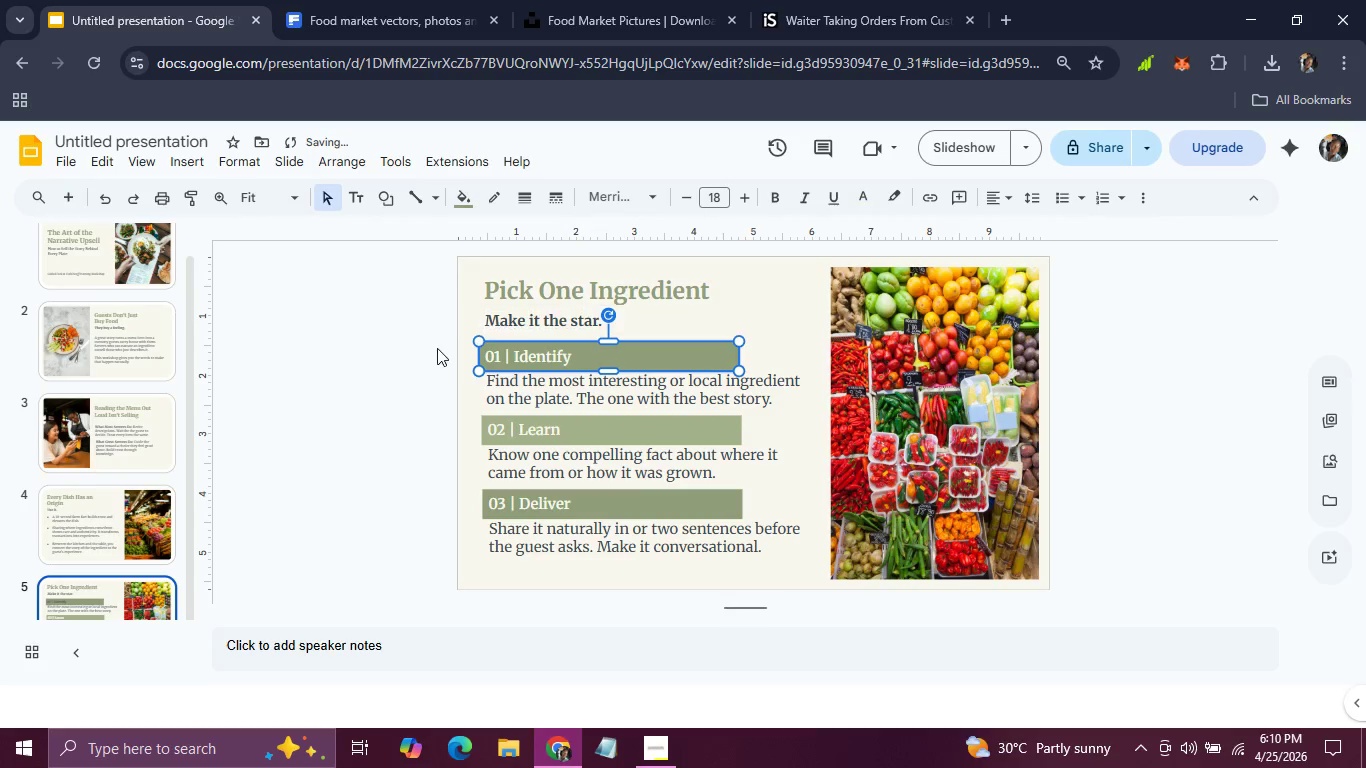 
left_click([437, 348])
 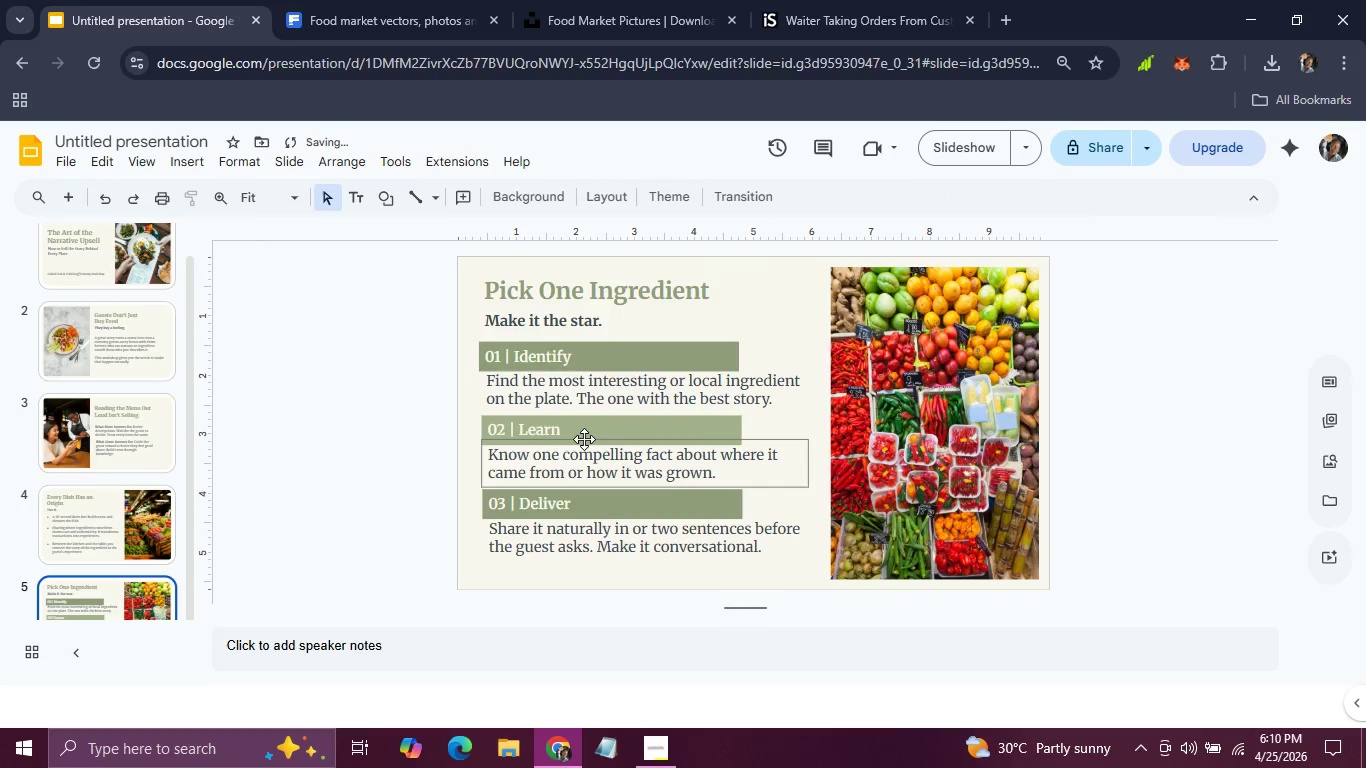 
double_click([584, 439])
 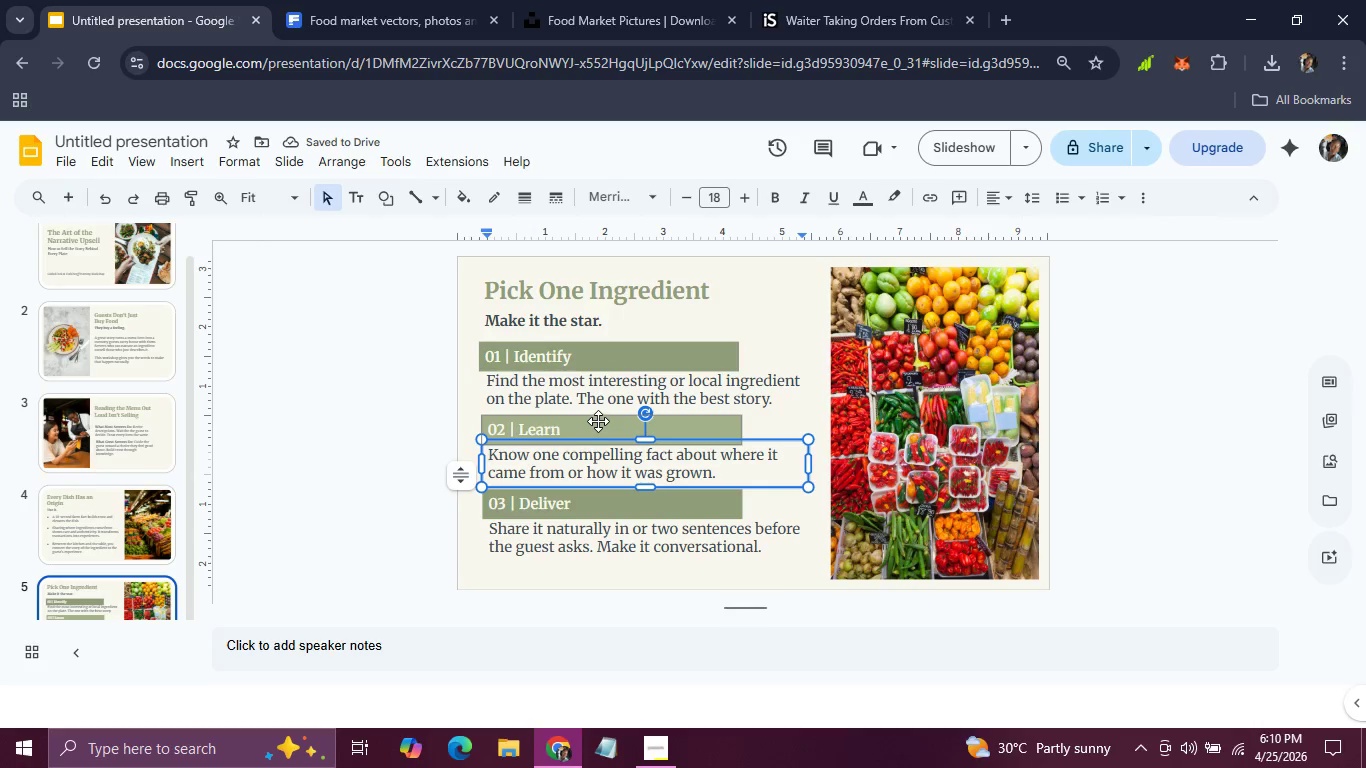 
left_click([598, 421])
 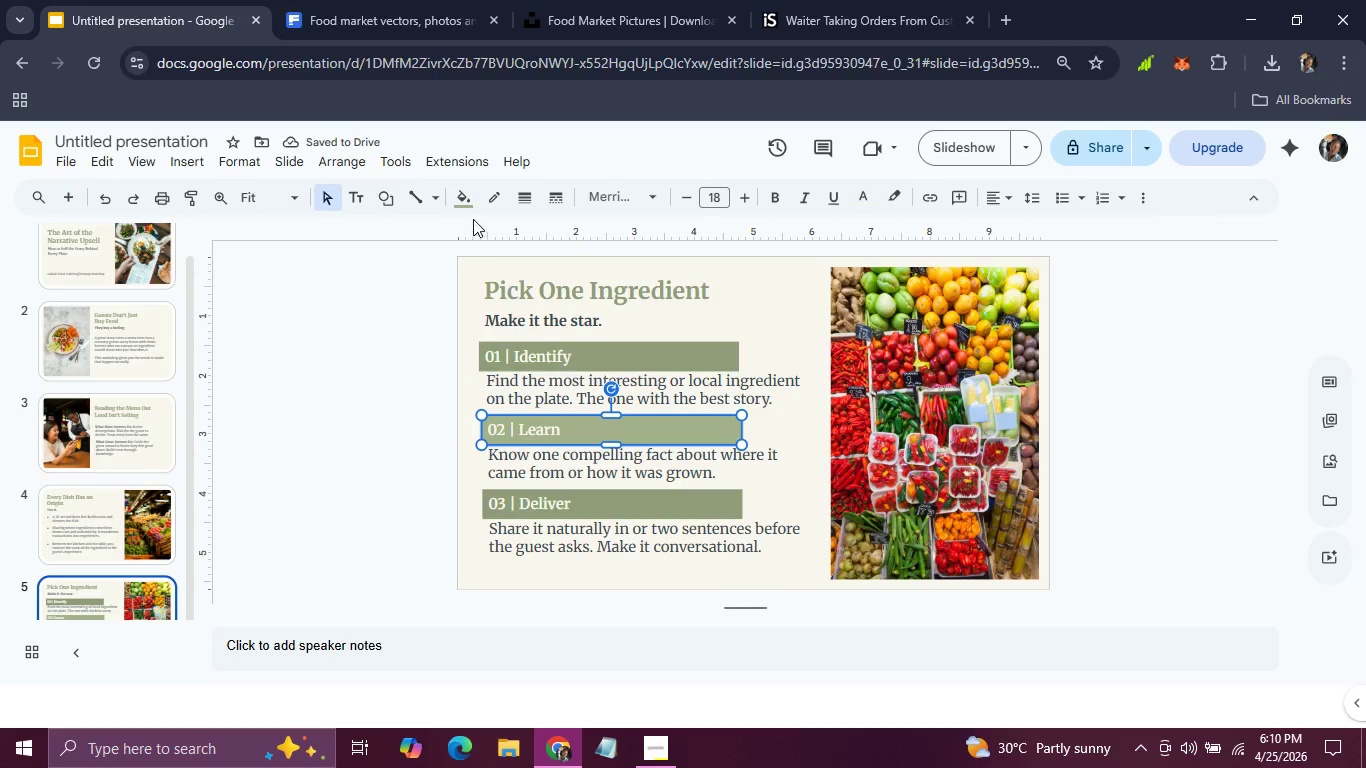 
left_click([471, 214])
 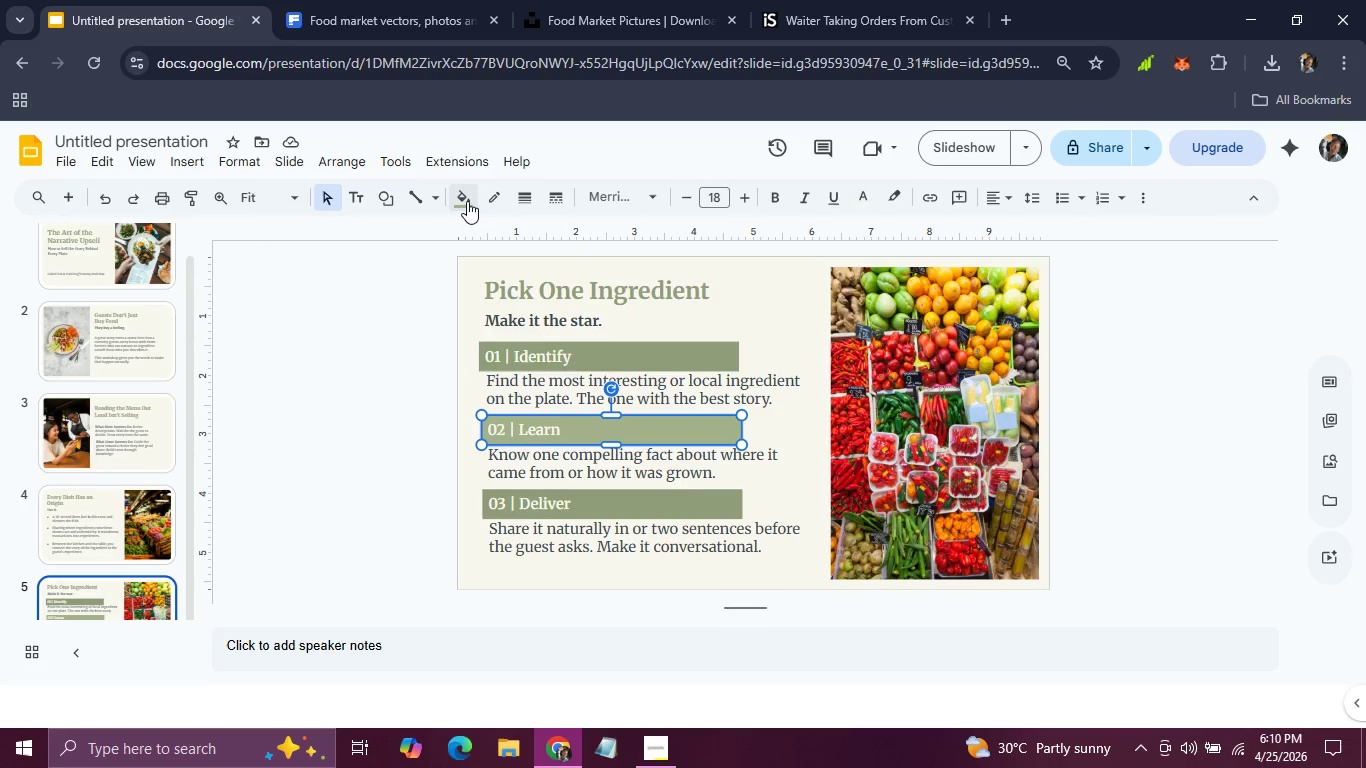 
left_click([467, 200])
 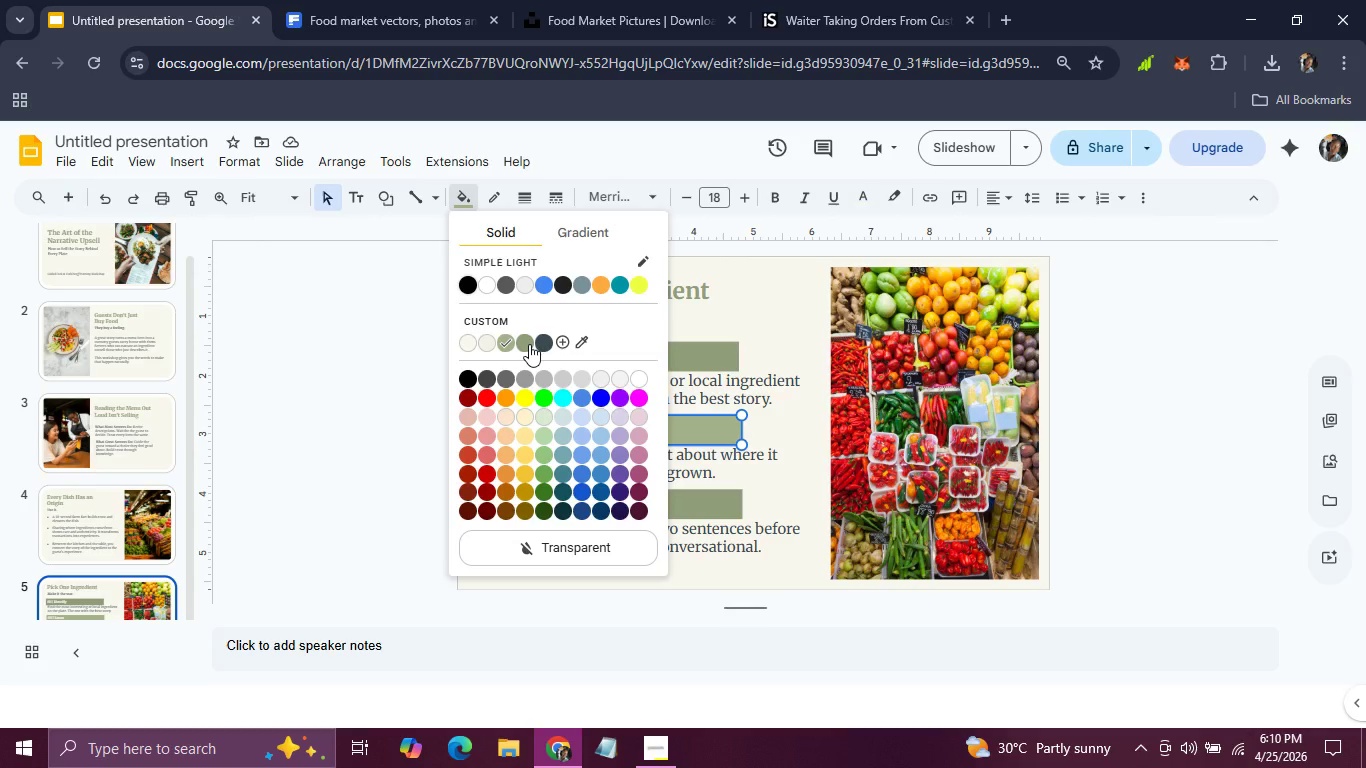 
left_click([529, 344])
 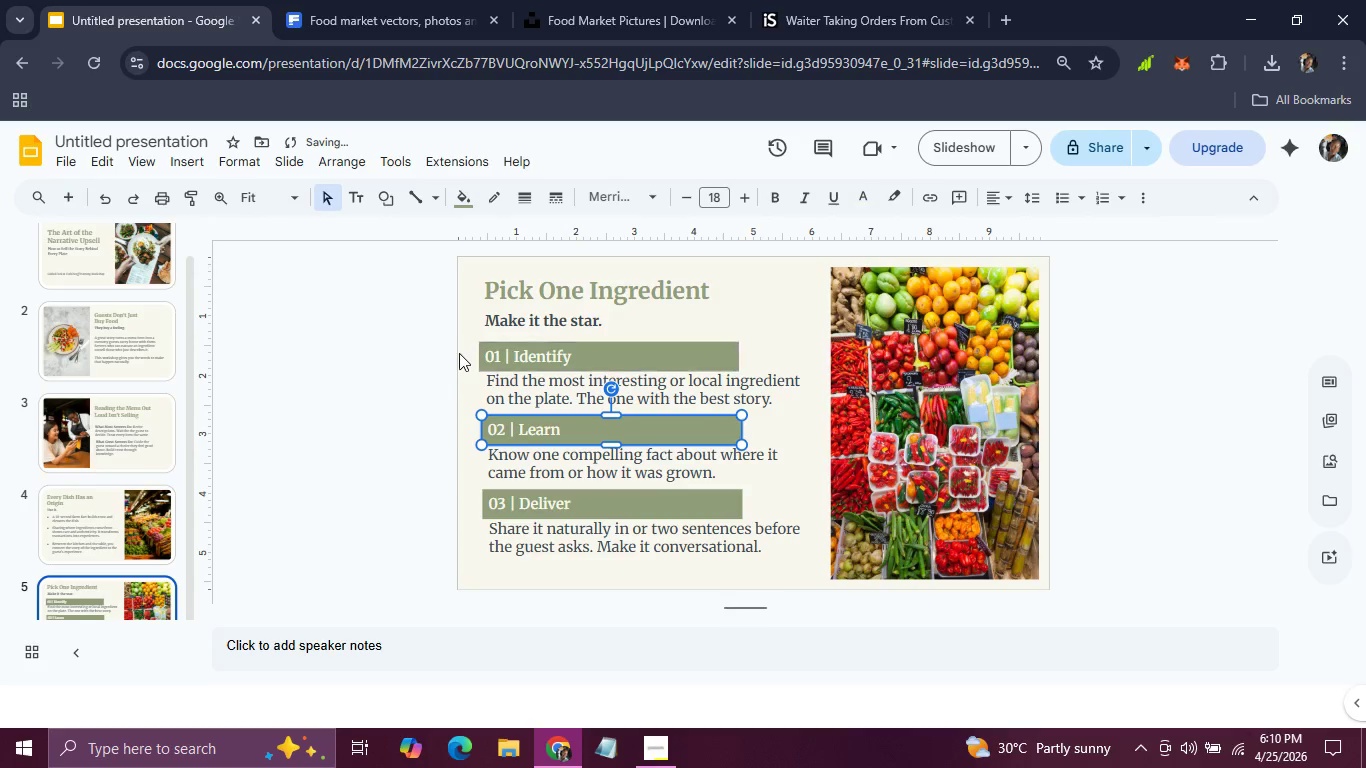 
left_click([459, 354])
 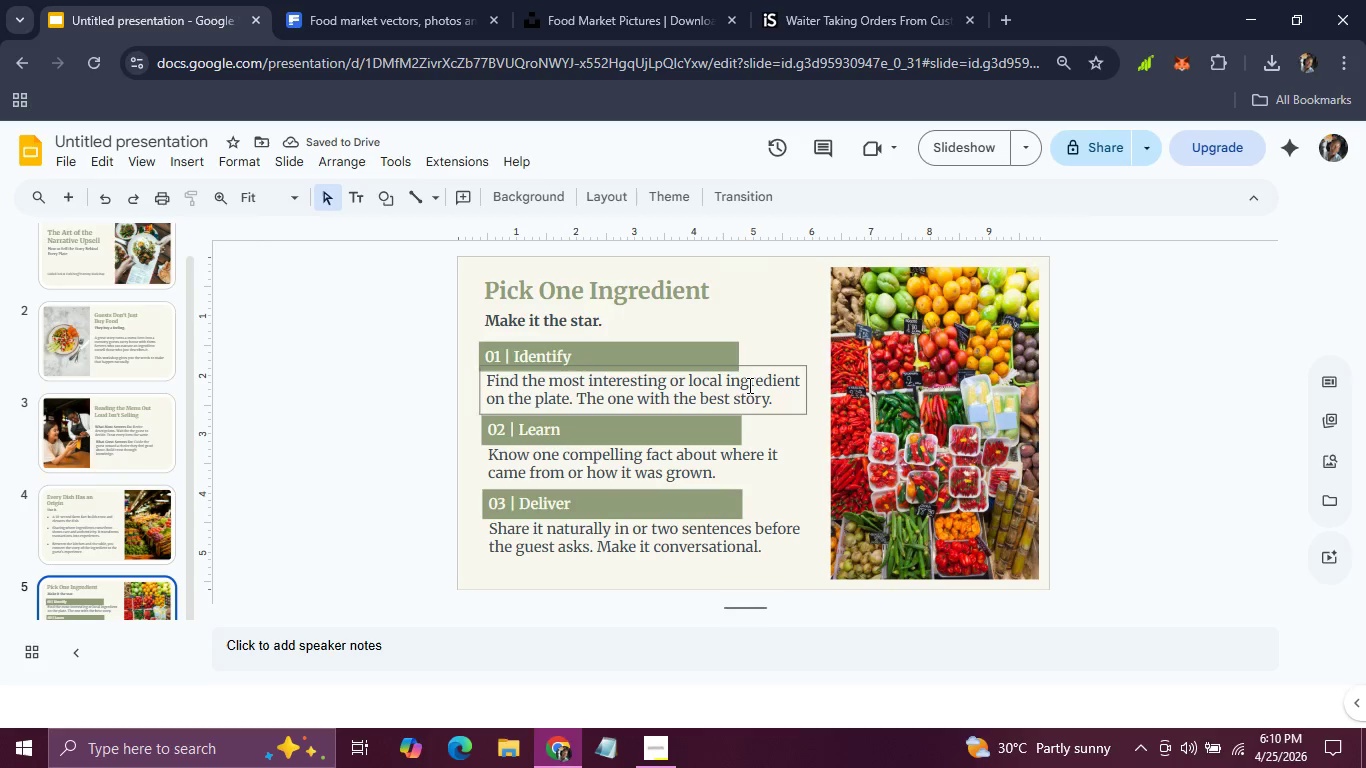 
left_click([737, 352])
 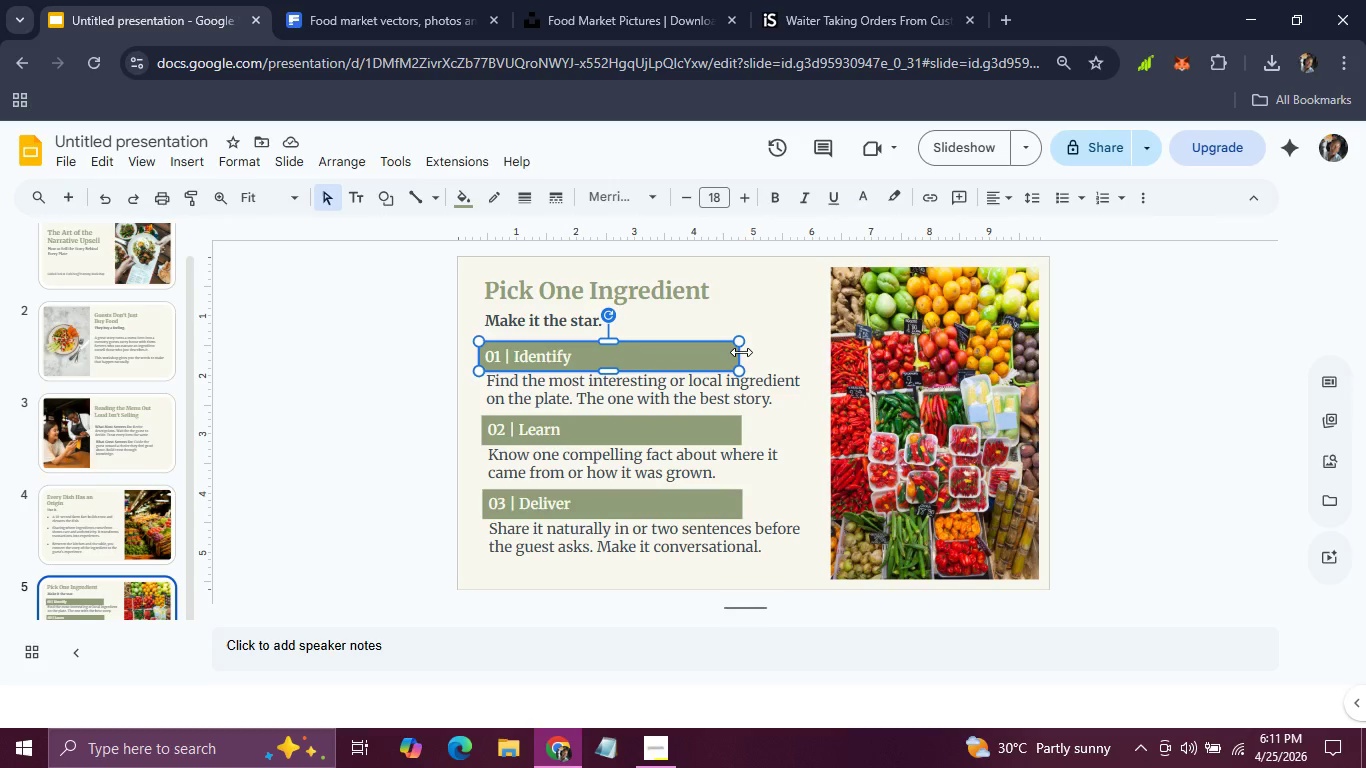 
left_click_drag(start_coordinate=[740, 352], to_coordinate=[802, 349])
 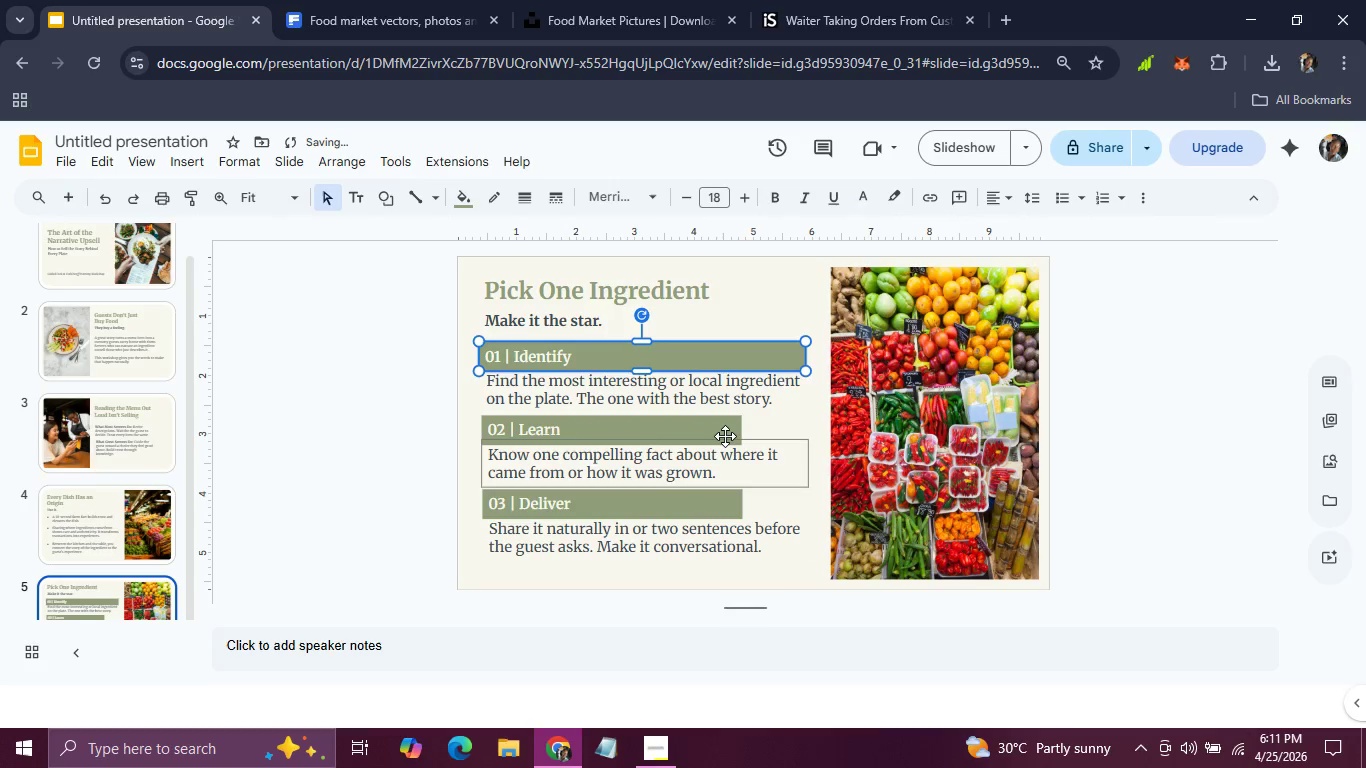 
left_click([725, 436])
 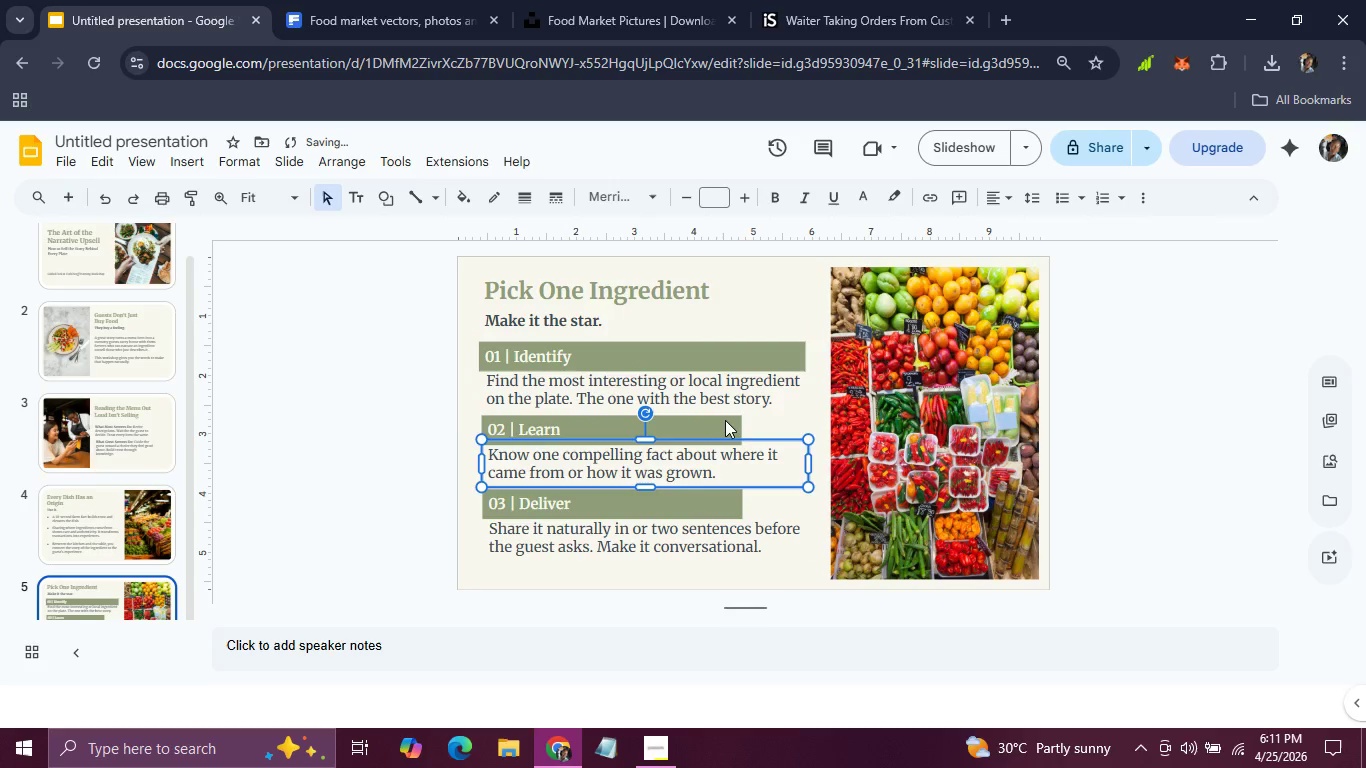 
left_click([725, 420])
 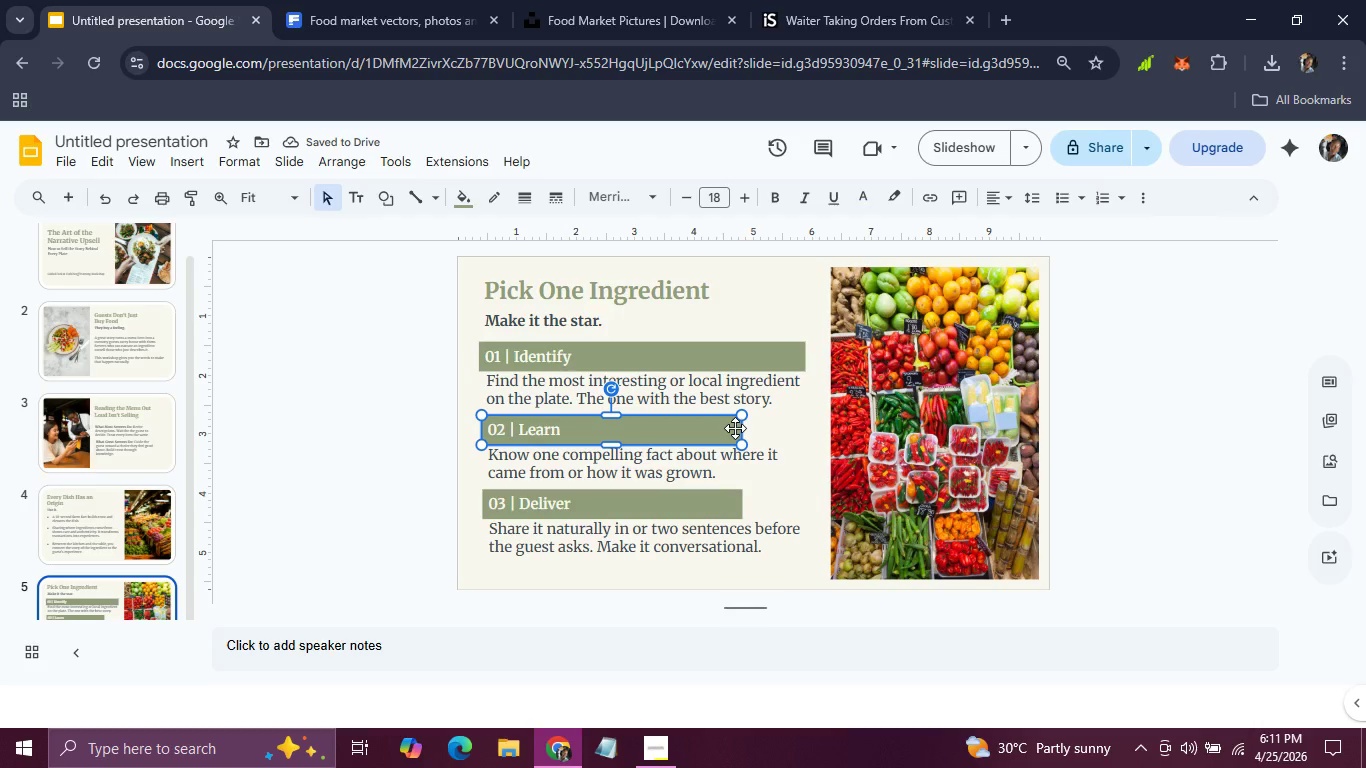 
left_click_drag(start_coordinate=[742, 428], to_coordinate=[803, 422])
 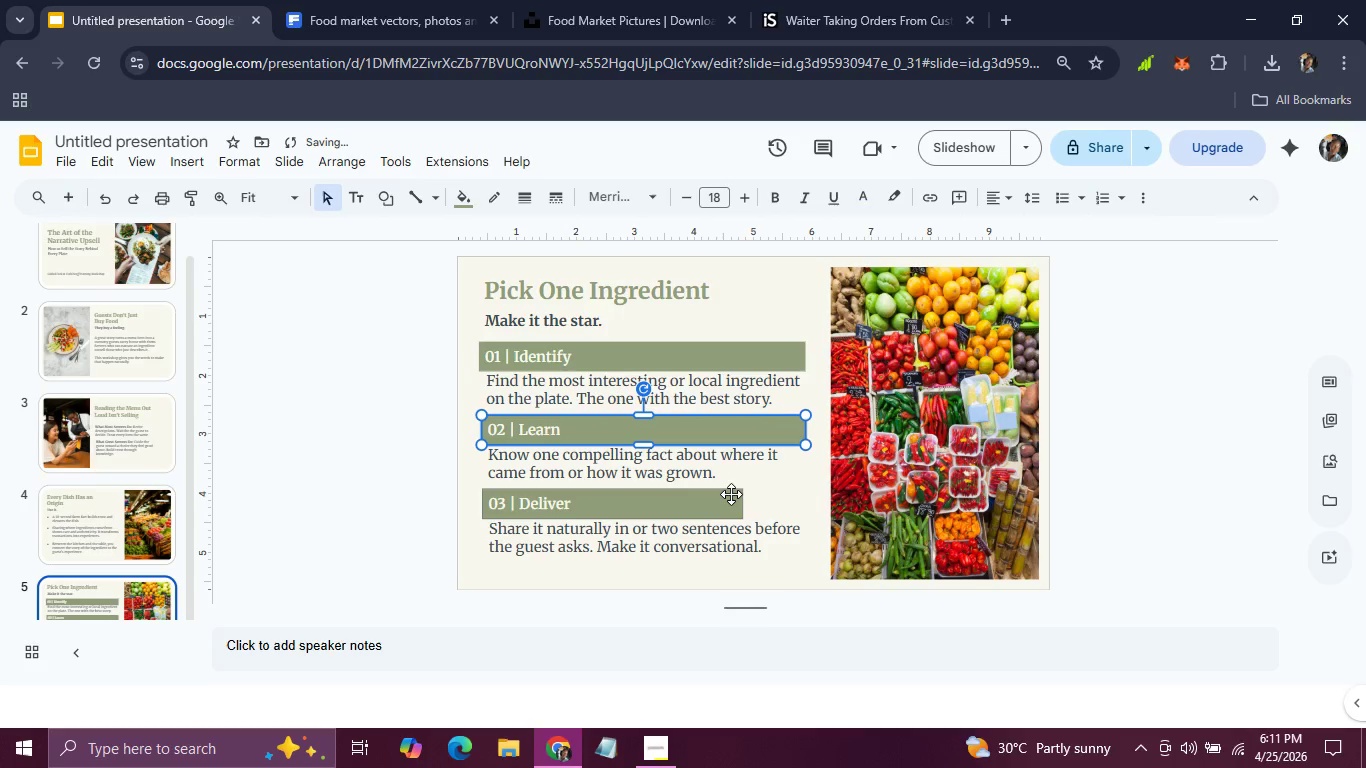 
left_click([731, 494])
 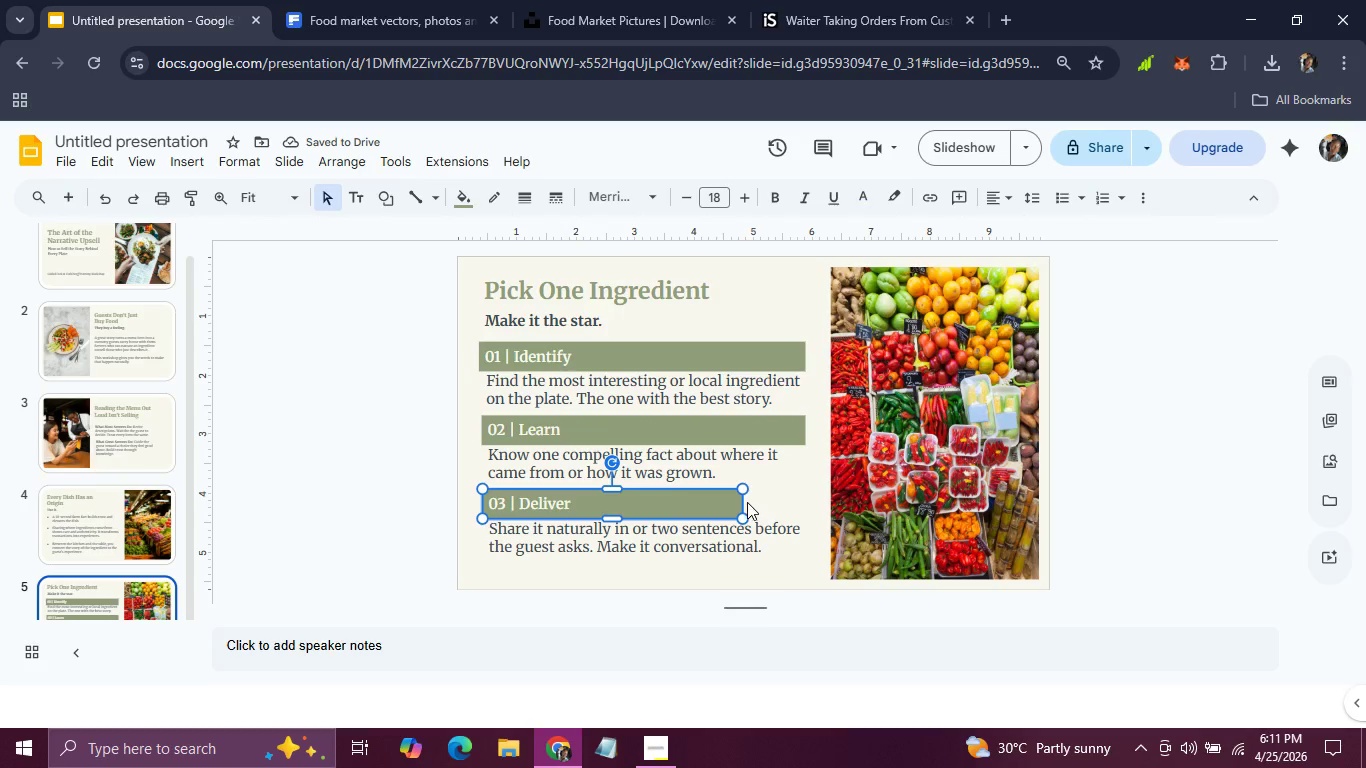 
left_click_drag(start_coordinate=[745, 502], to_coordinate=[805, 497])
 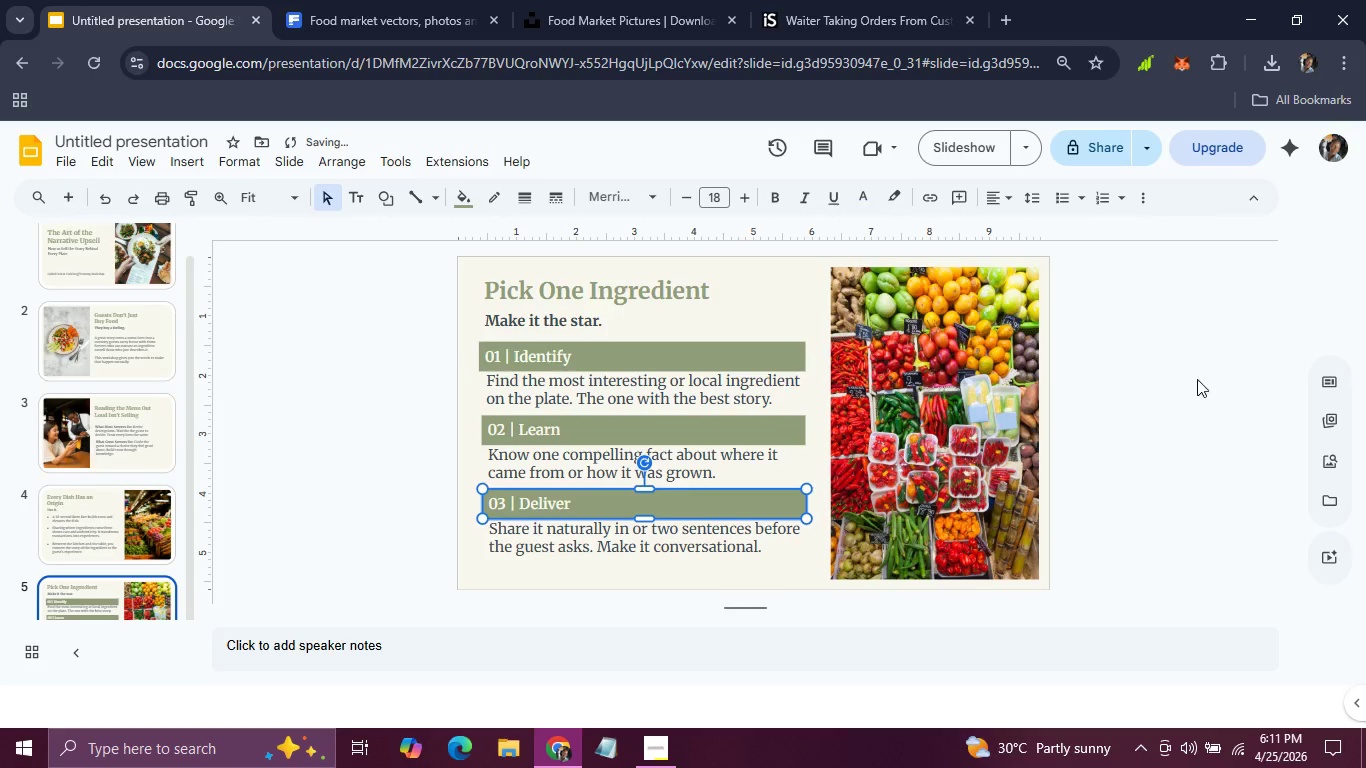 
left_click([1180, 386])
 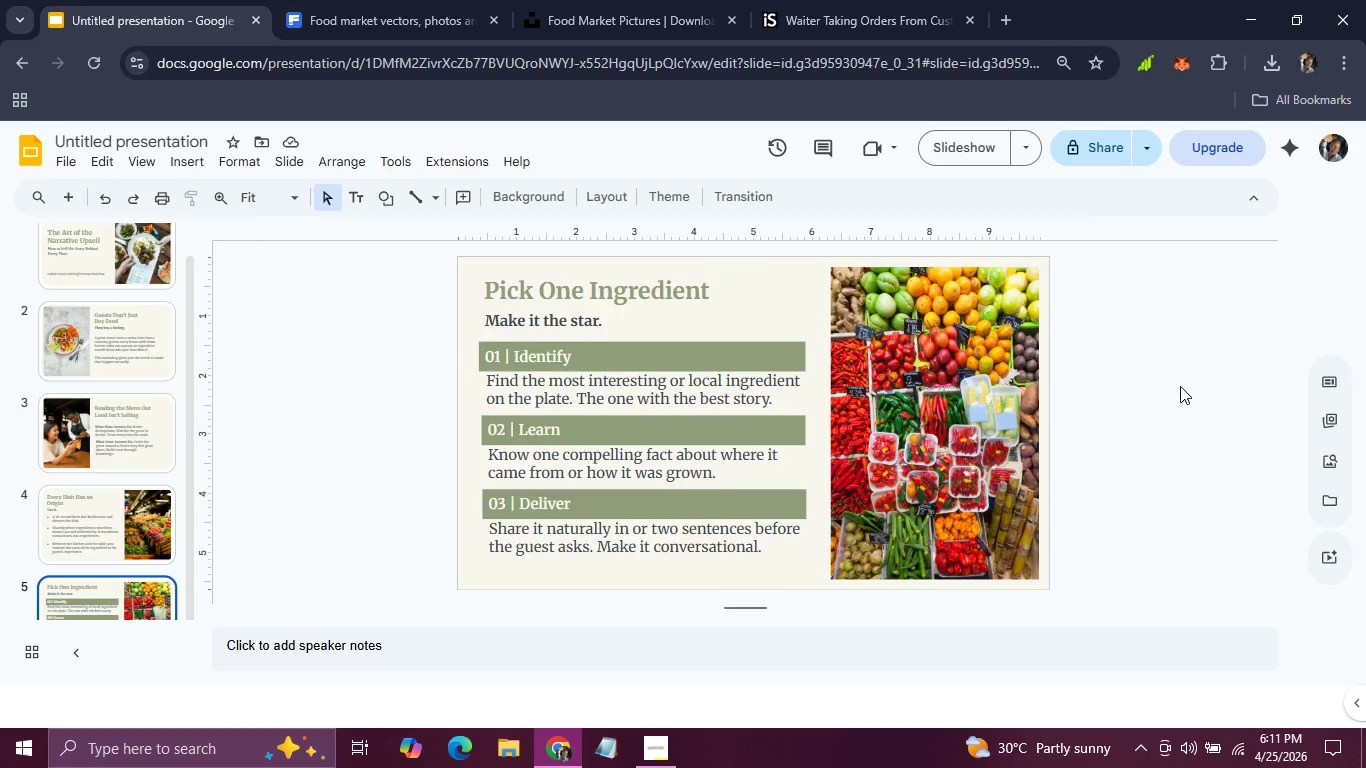 
wait(9.11)
 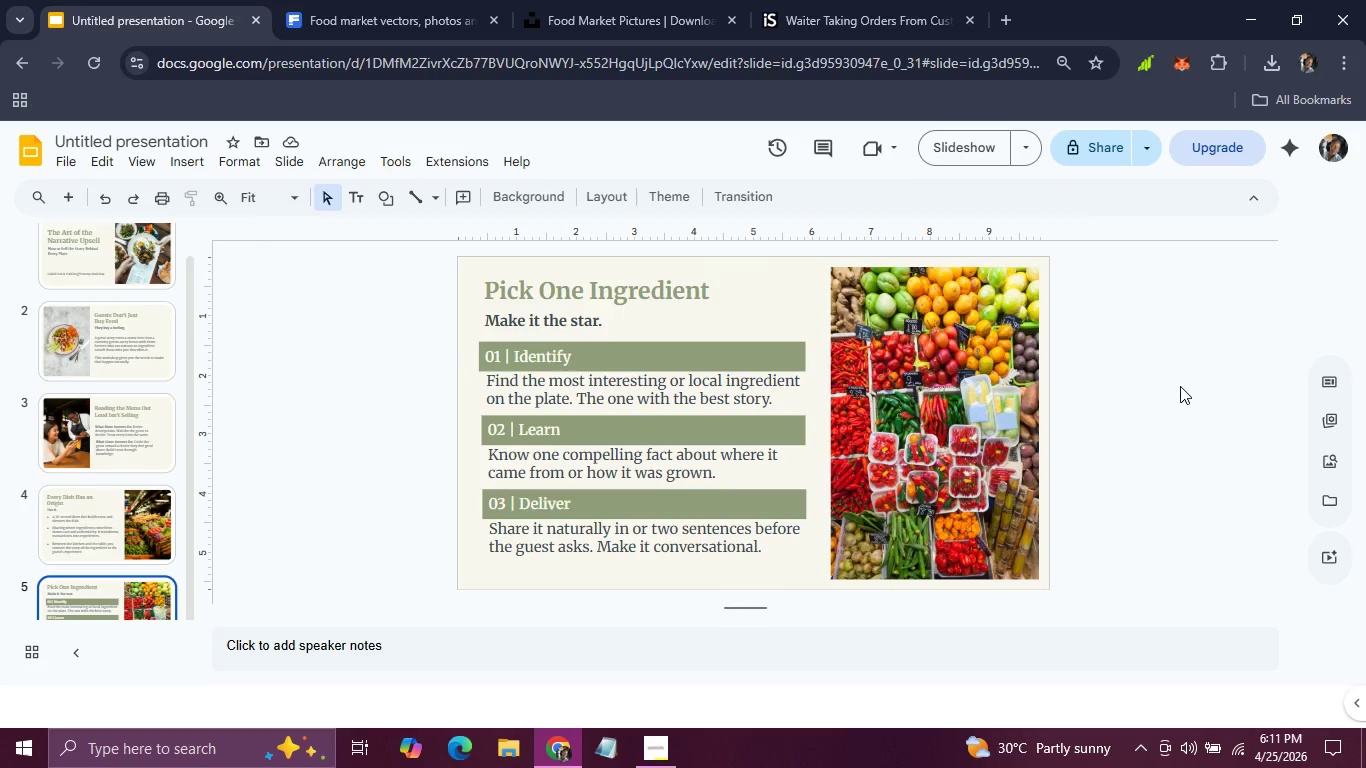 
left_click([792, 557])
 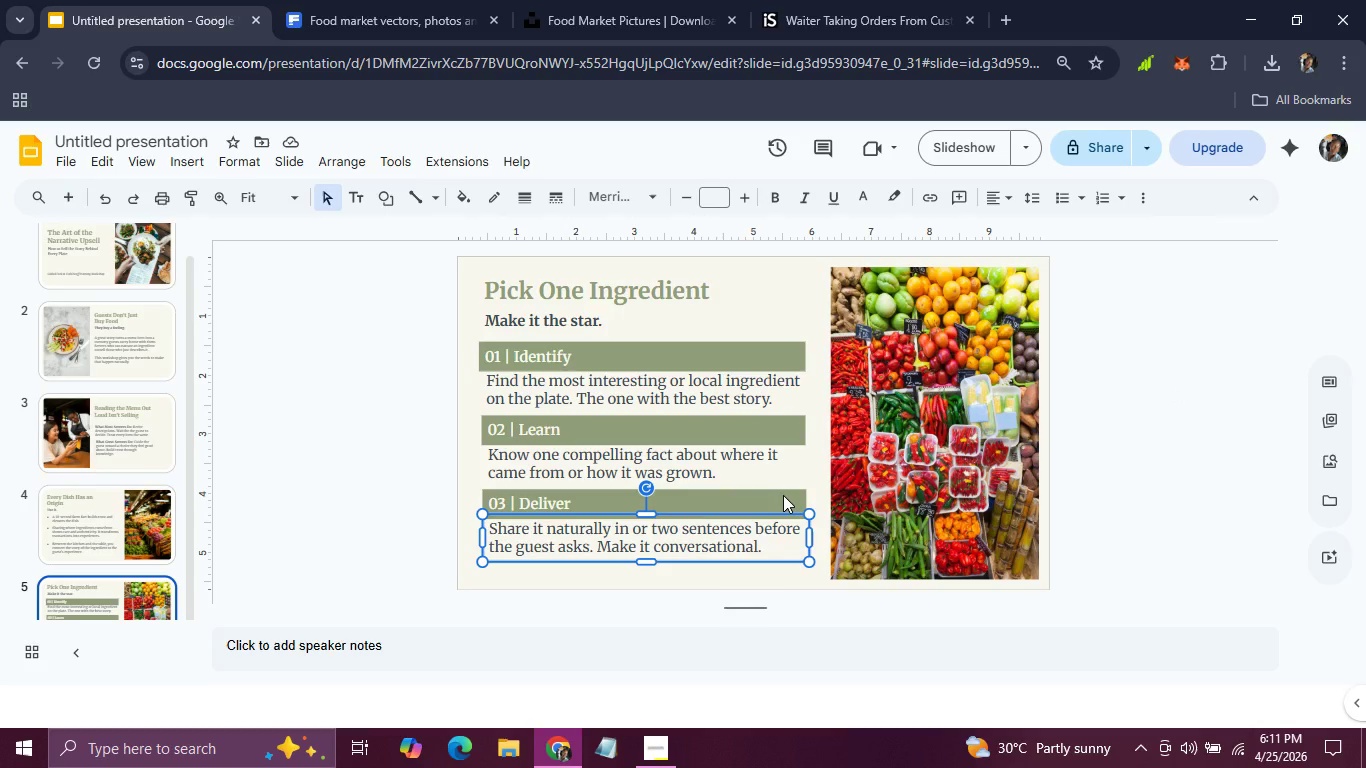 
hold_key(key=ShiftLeft, duration=0.7)
left_click([783, 495])
 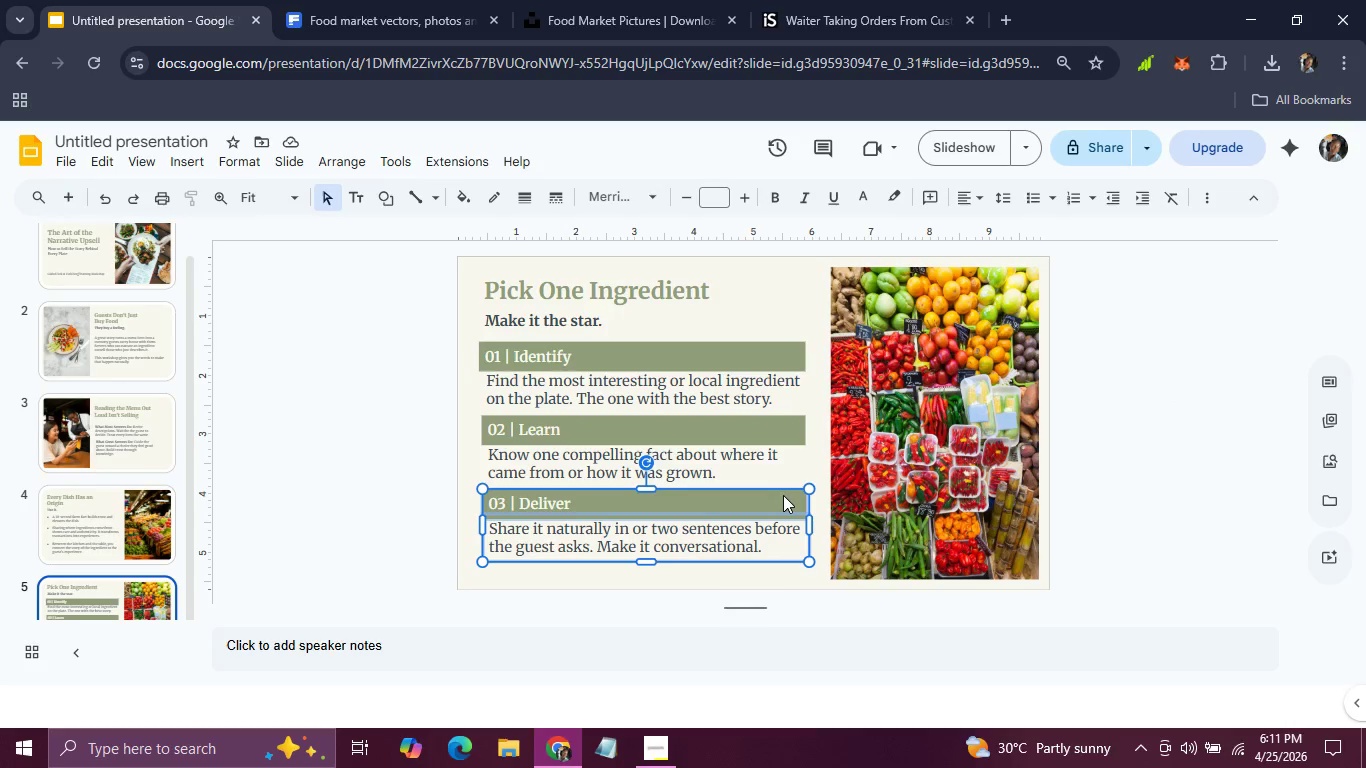 
key(ArrowLeft)
 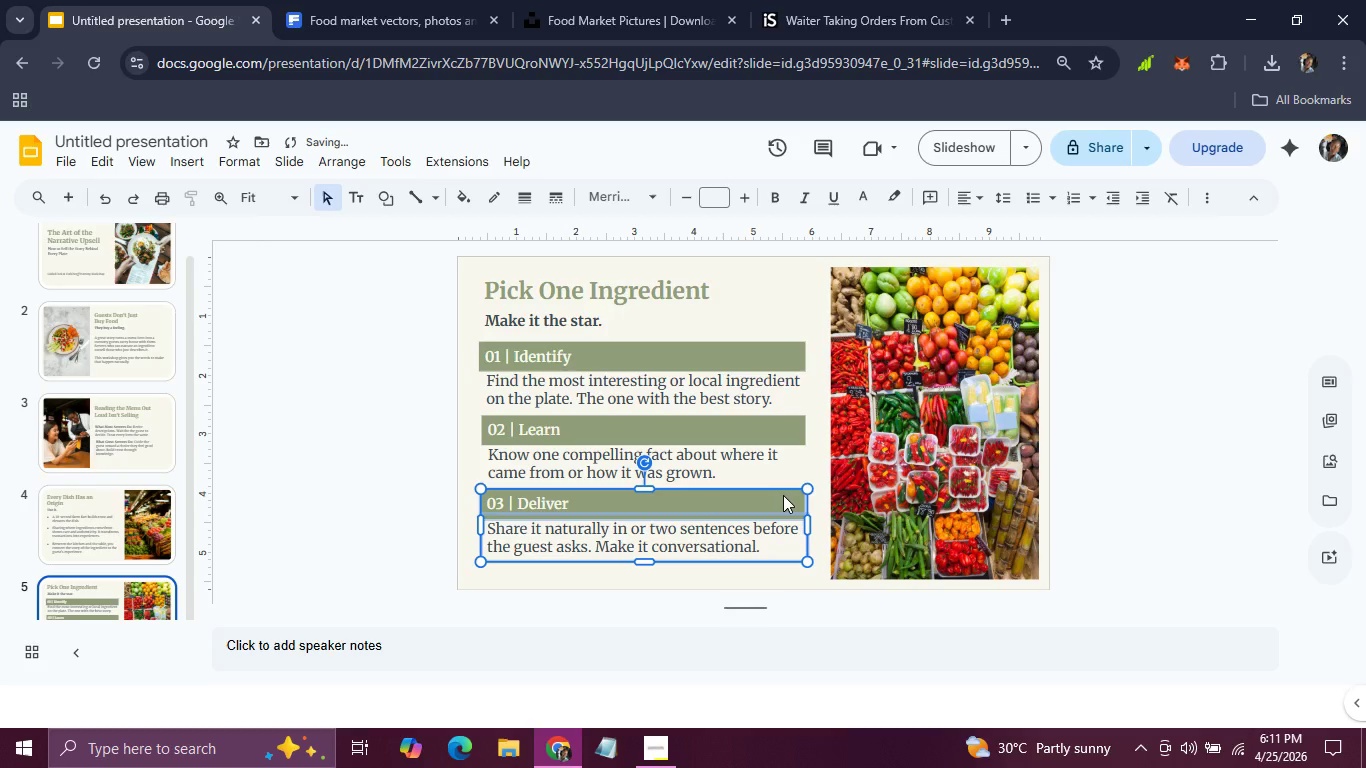 
key(ArrowLeft)
 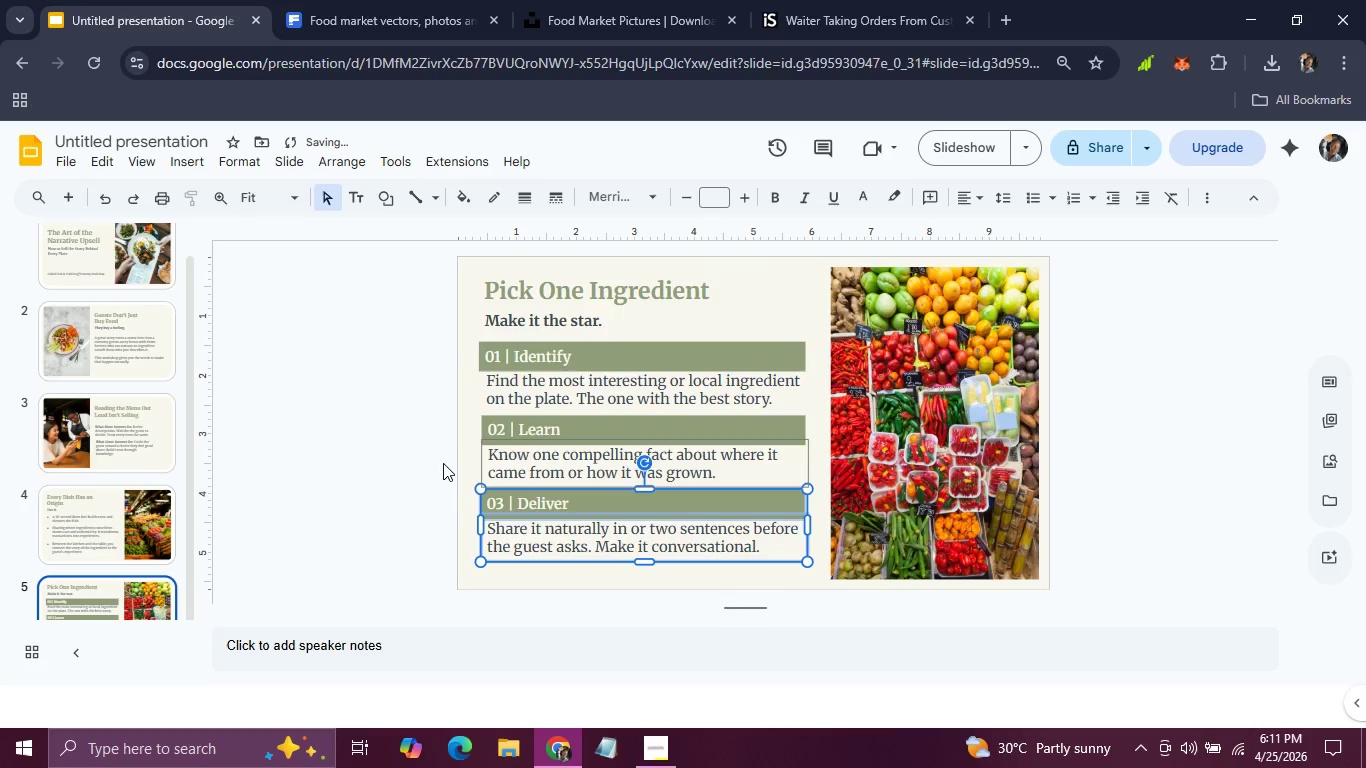 
left_click([443, 463])
 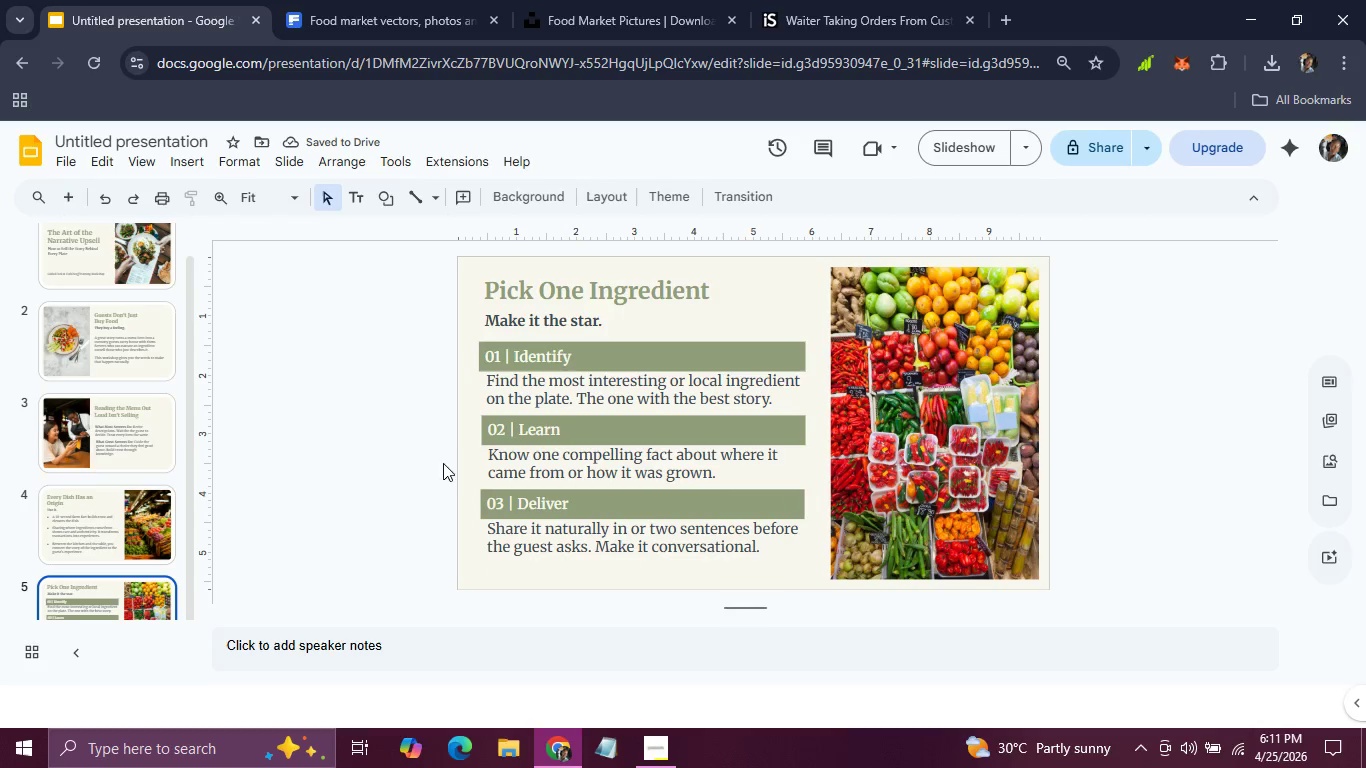 
left_click([508, 424])
 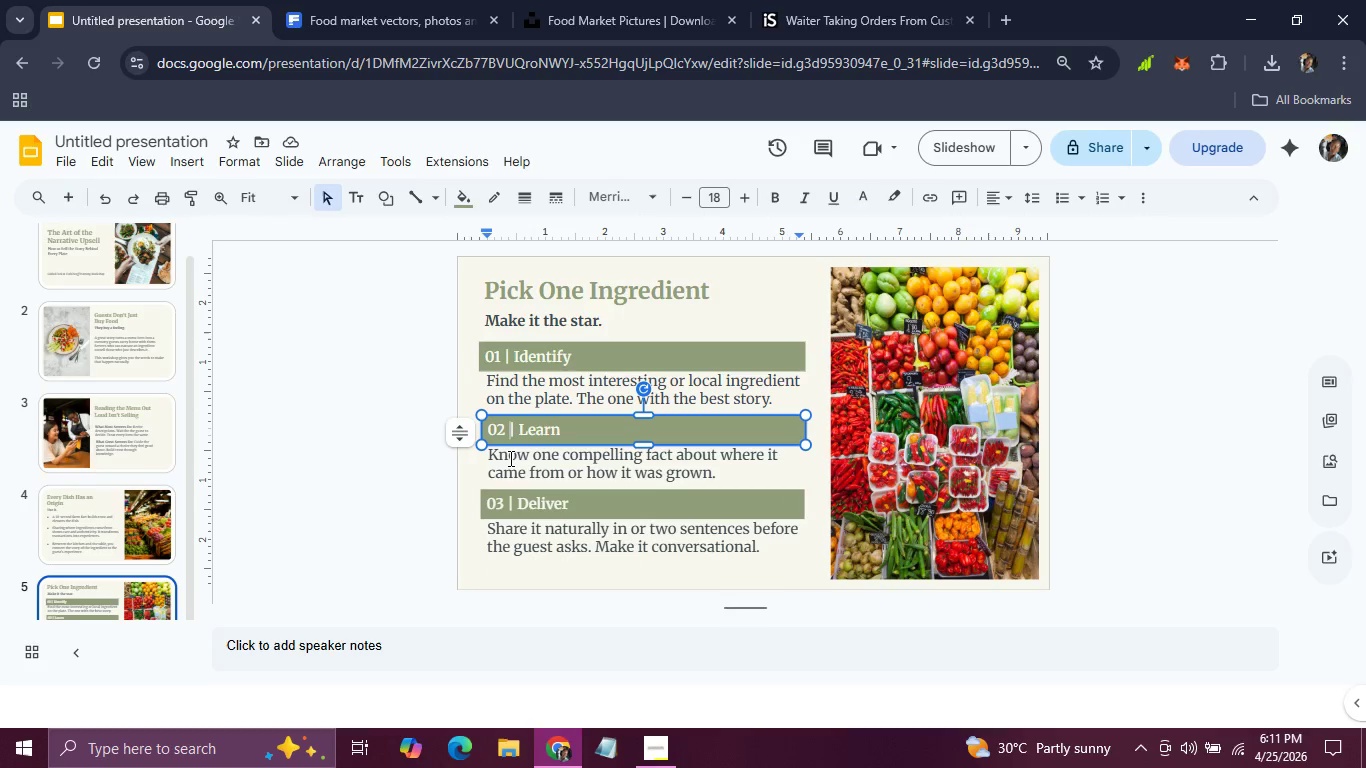 
hold_key(key=ShiftLeft, duration=0.69)
left_click([509, 459])
 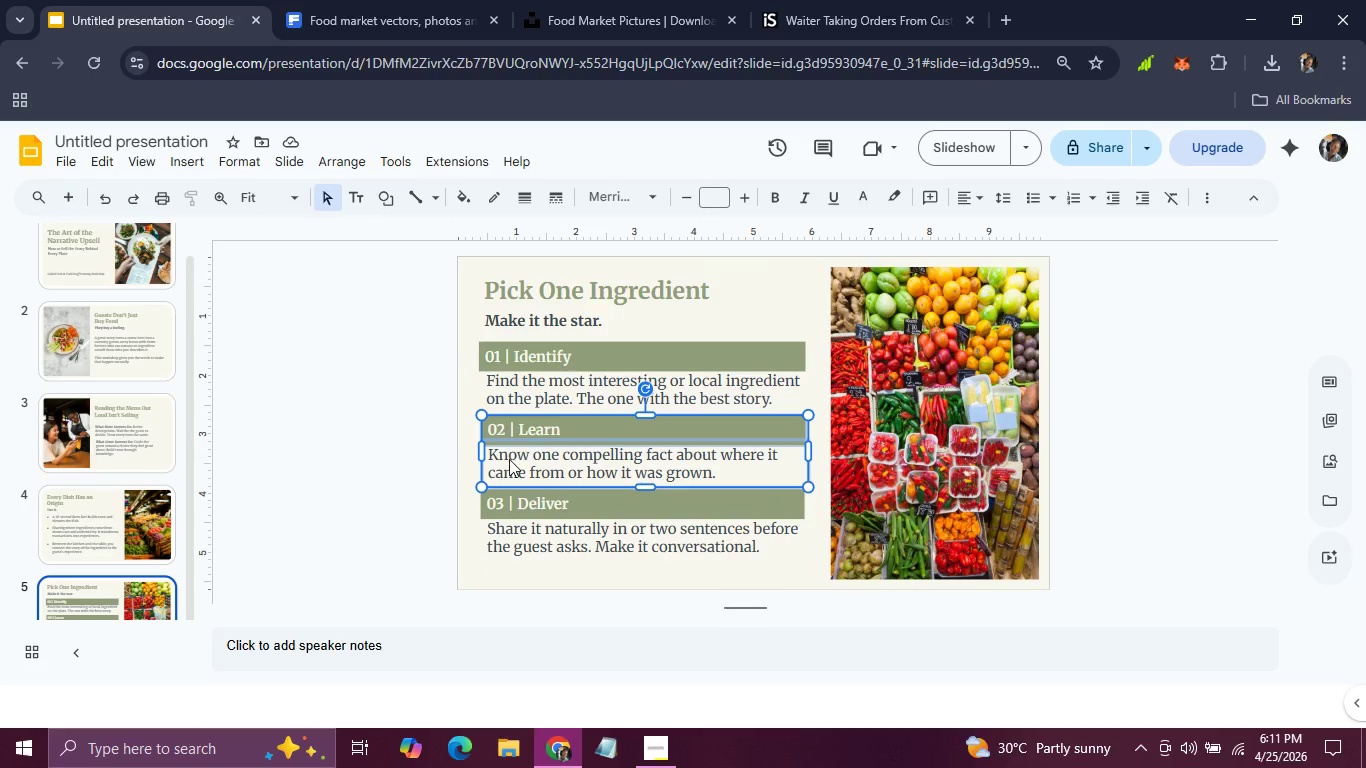 
key(ArrowLeft)
 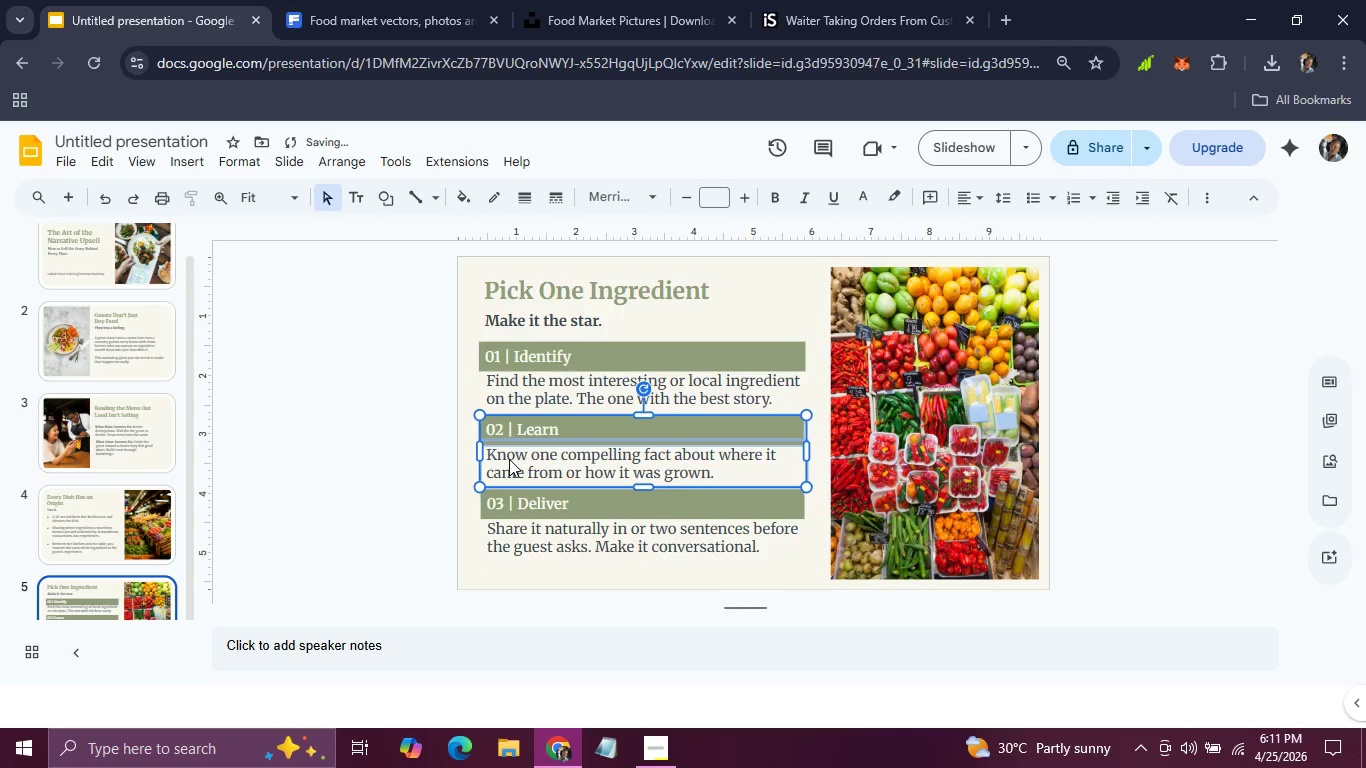 
key(ArrowLeft)
 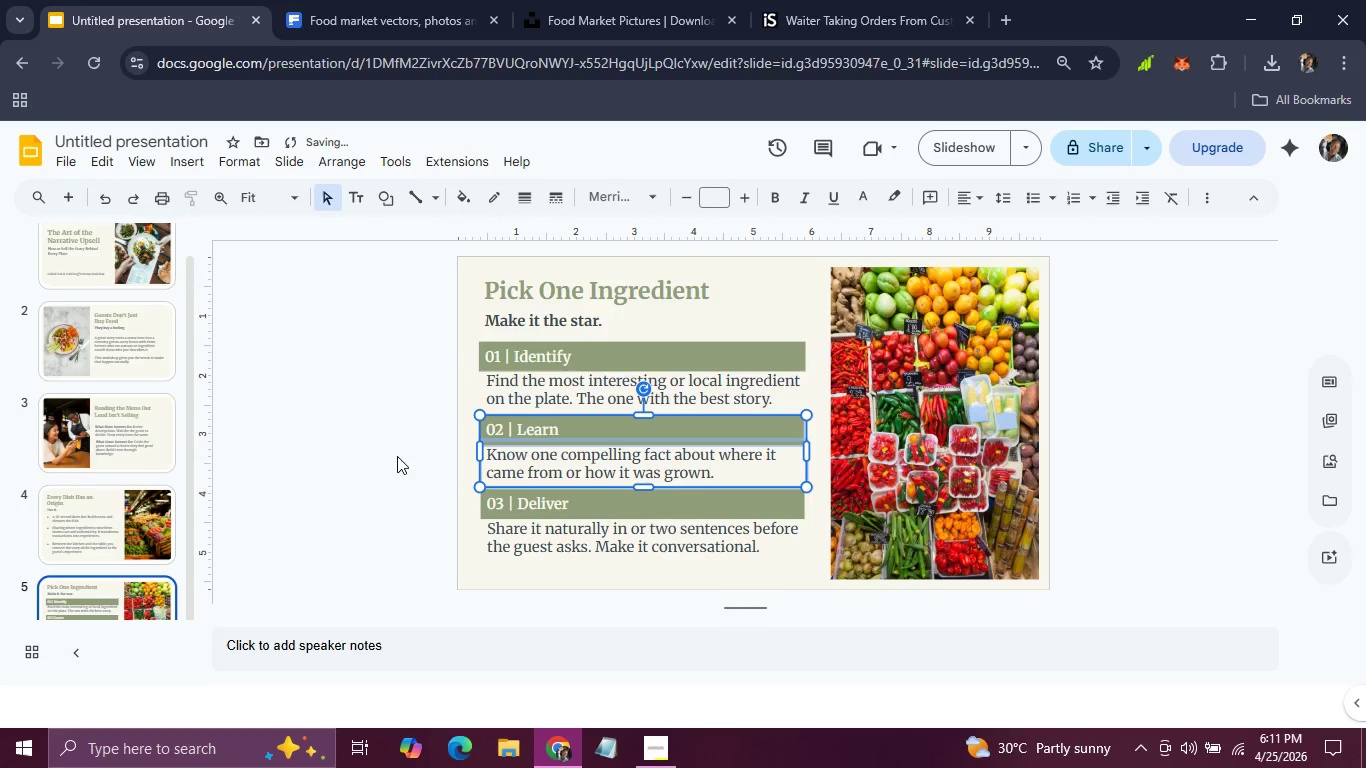 
left_click([378, 453])
 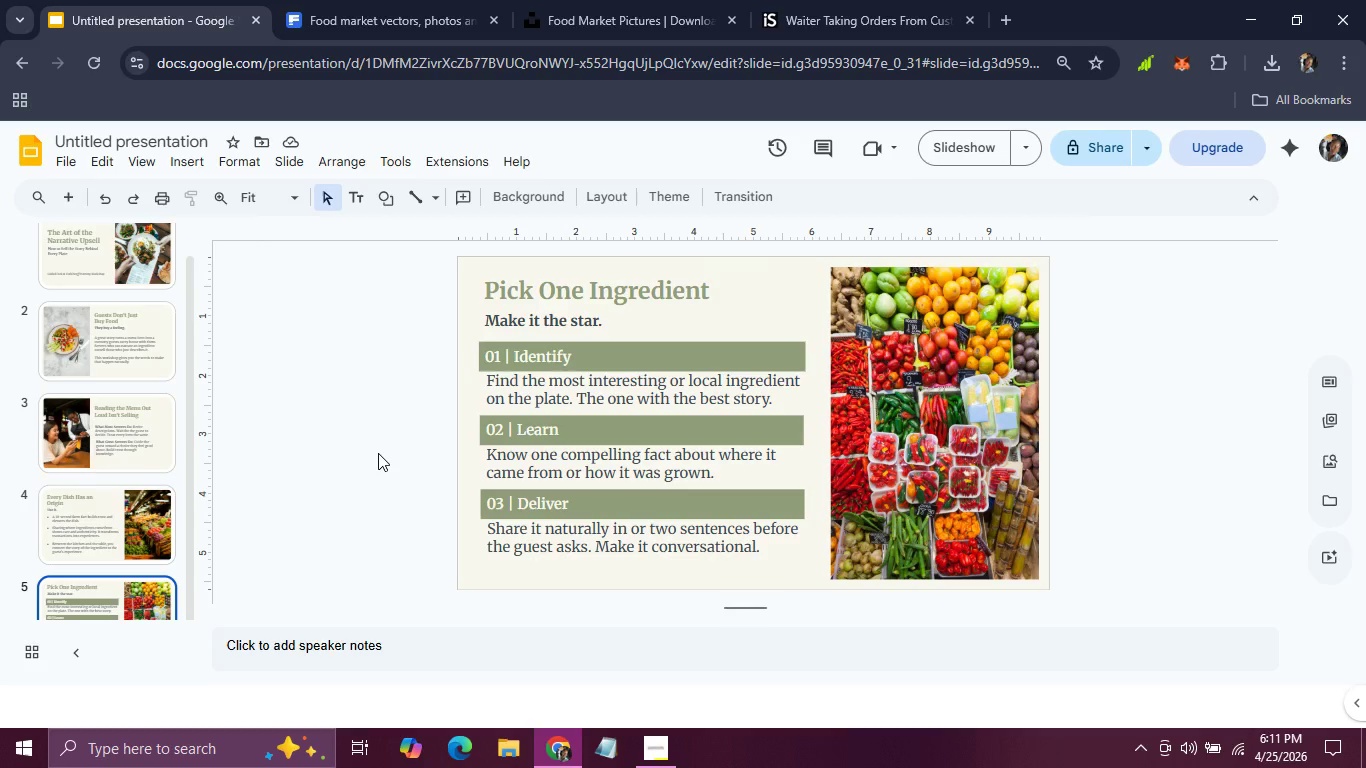 
wait(6.5)
 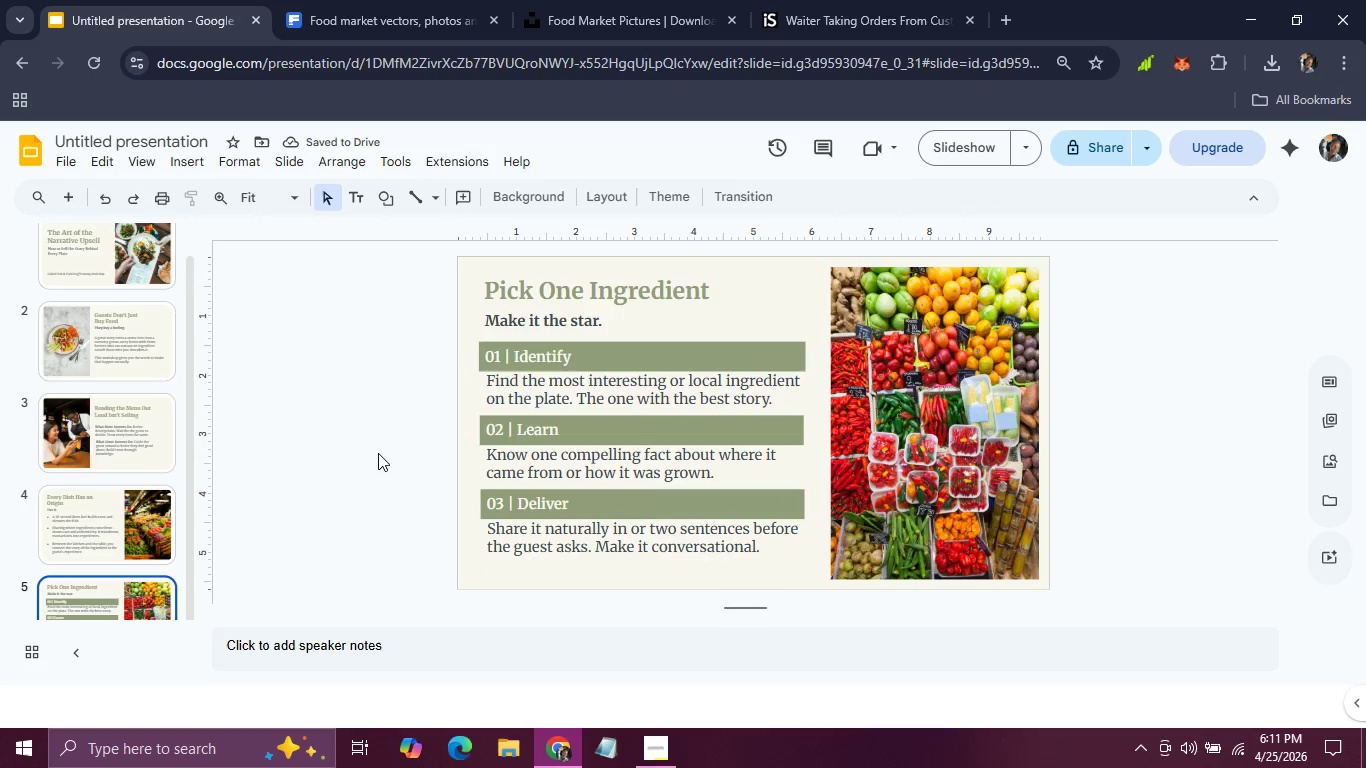 
left_click([134, 330])
 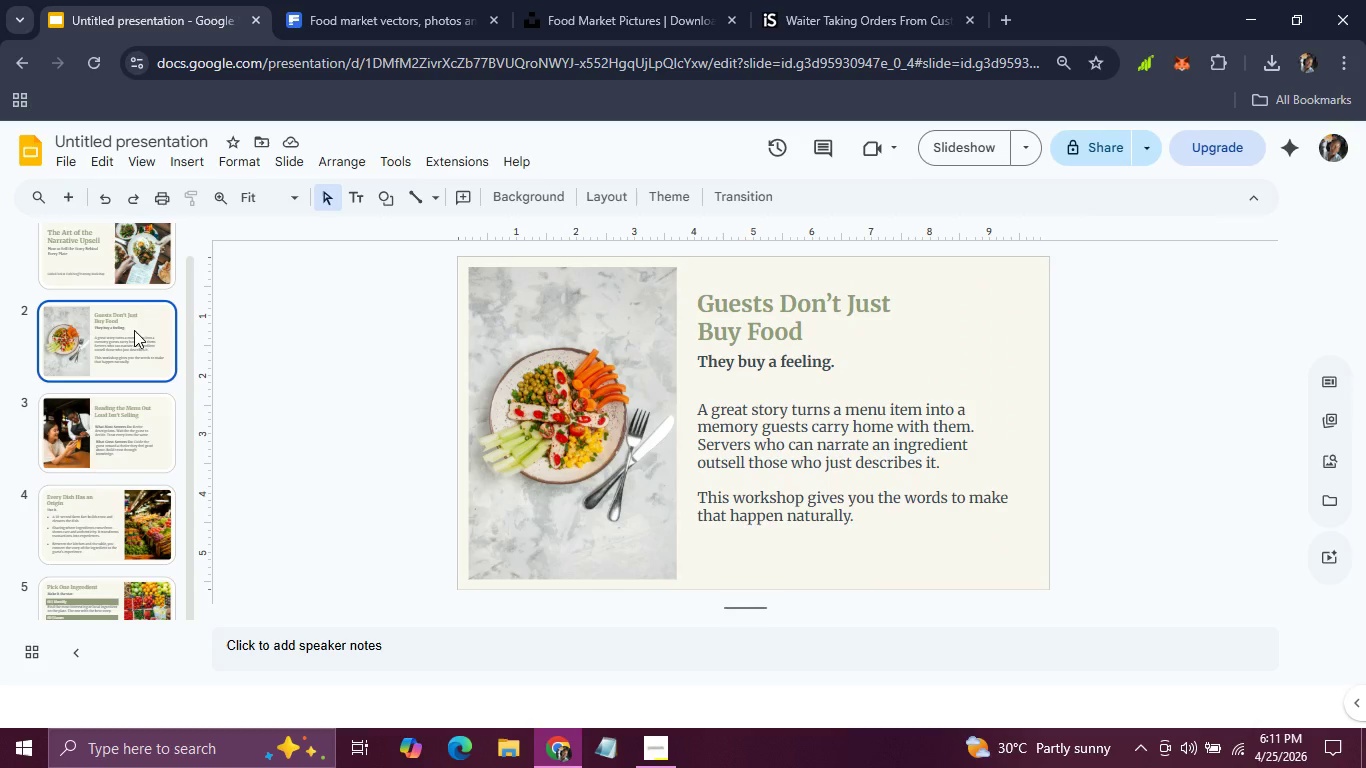 
key(ArrowRight)
 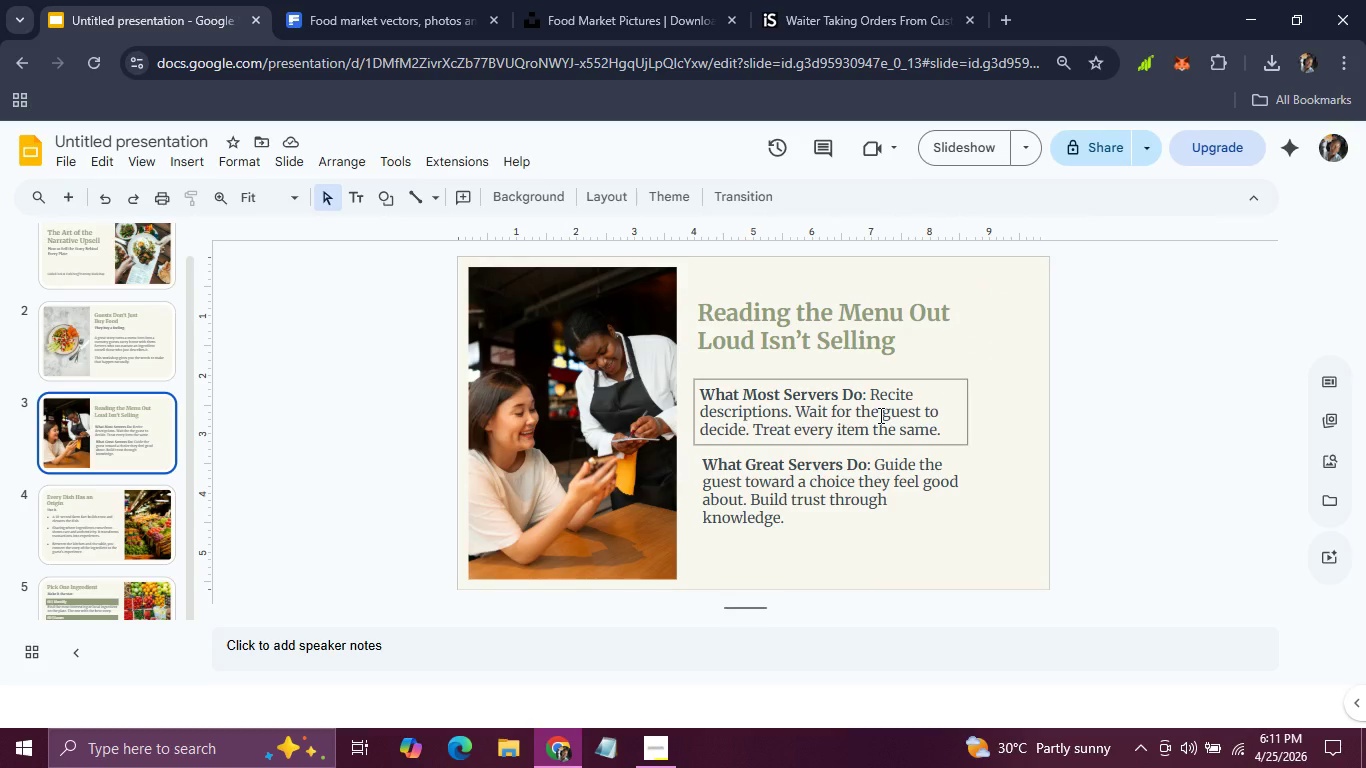 
wait(6.06)
 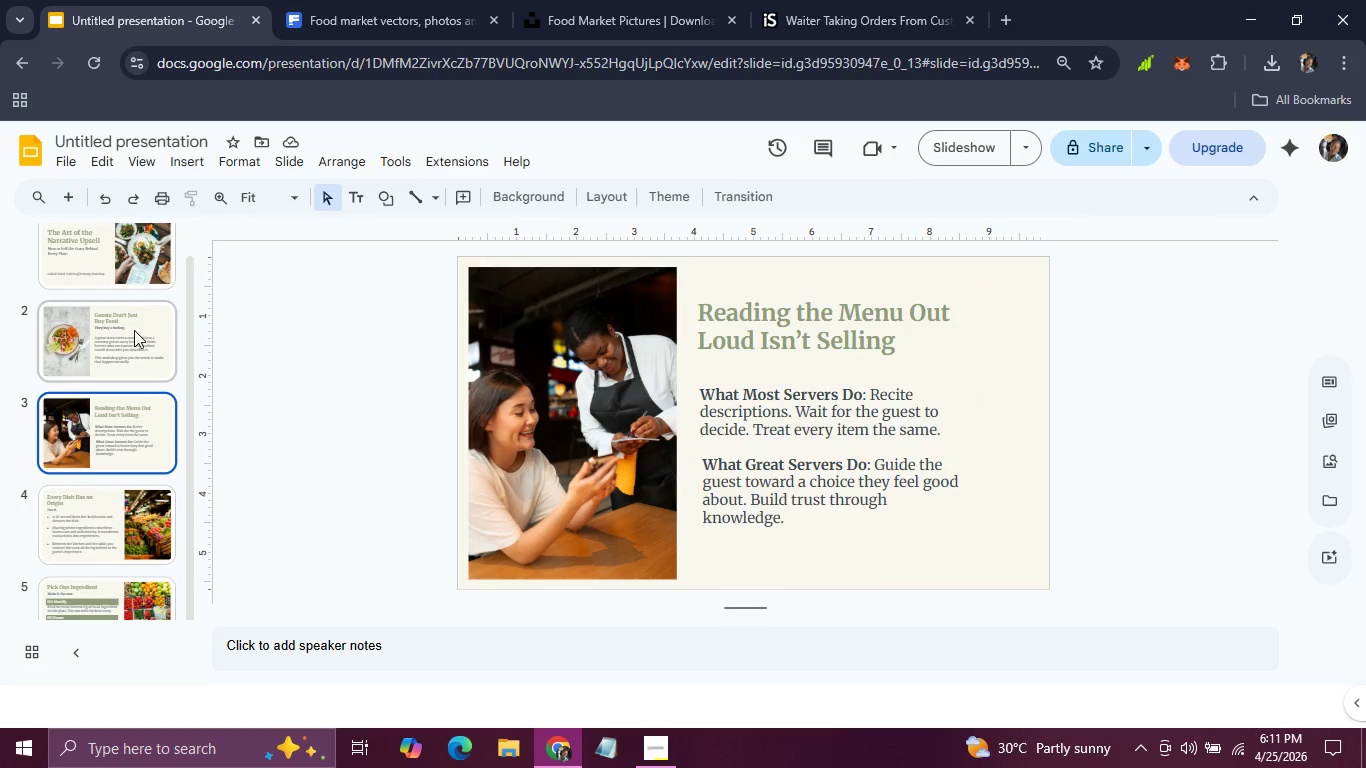 
left_click([932, 576])
 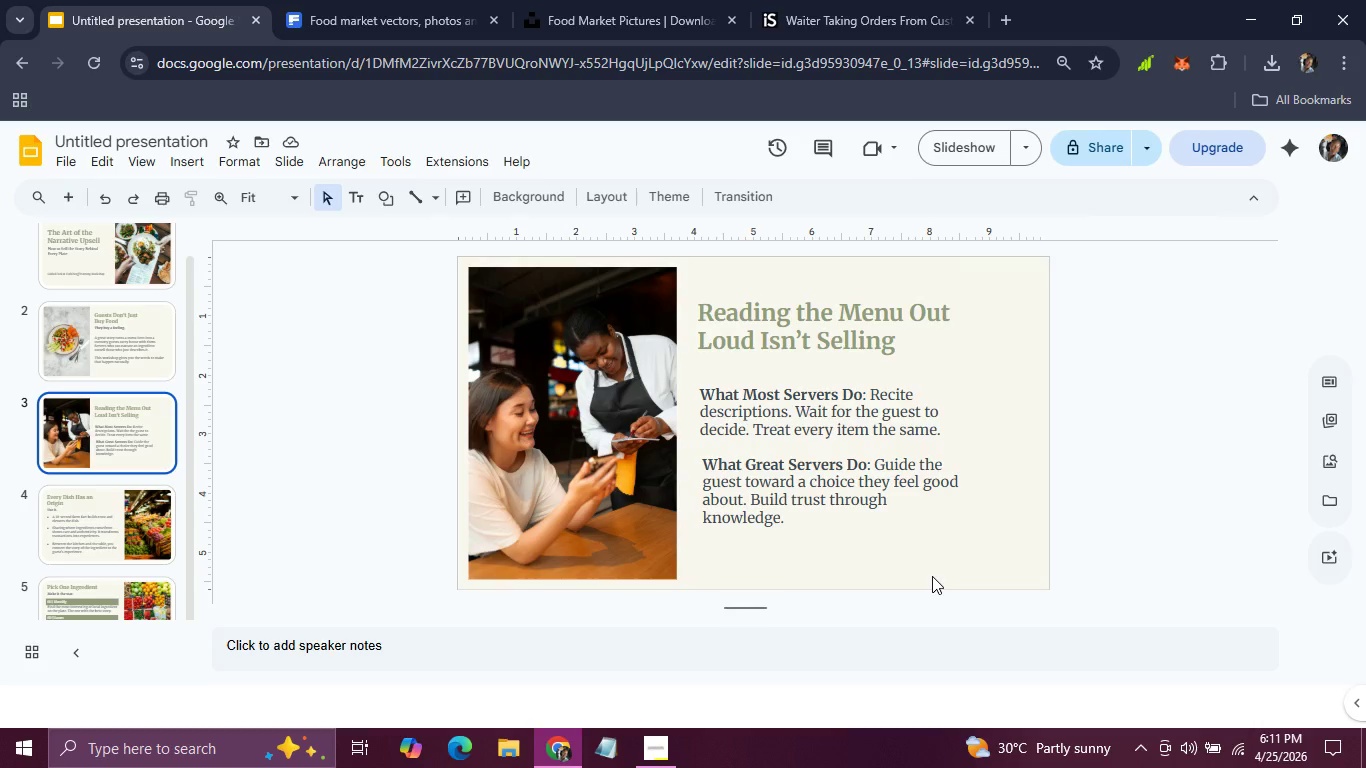 
key(ArrowRight)
 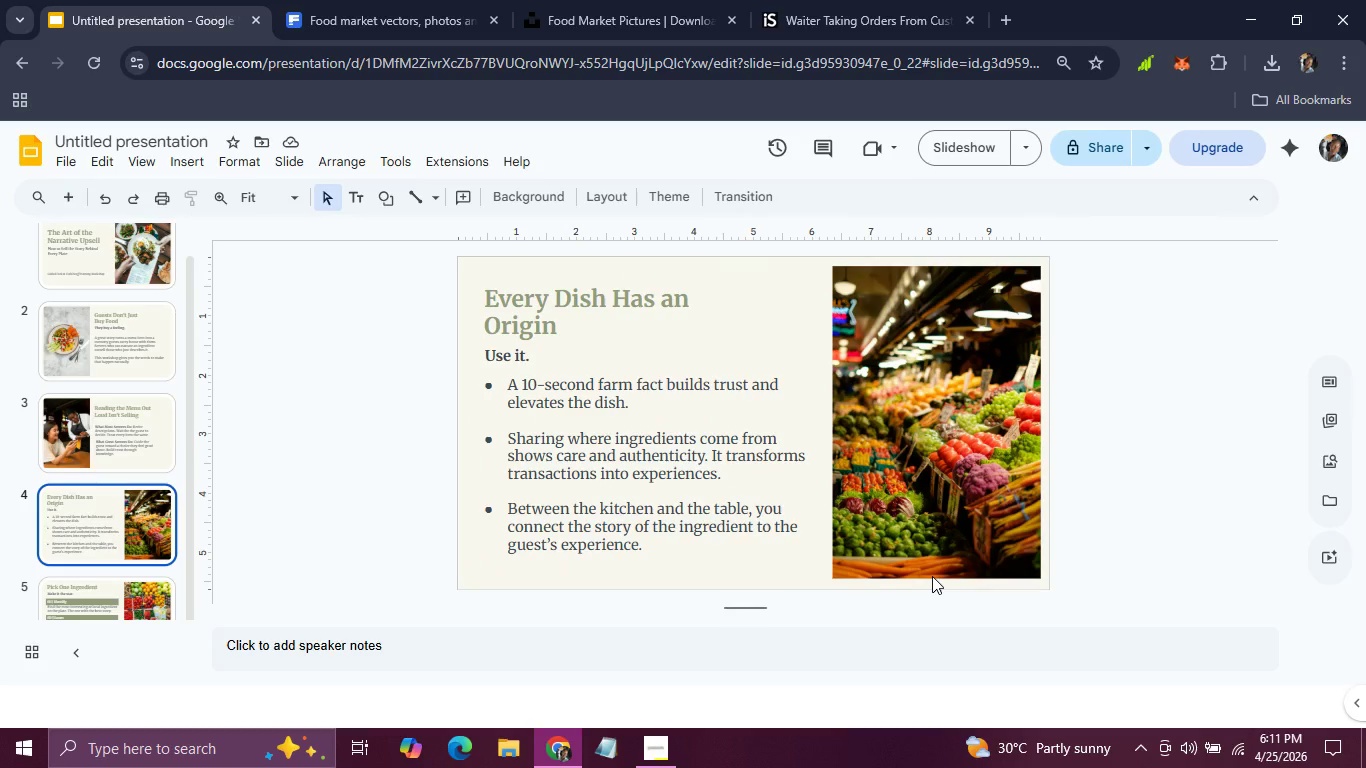 
key(ArrowRight)
 